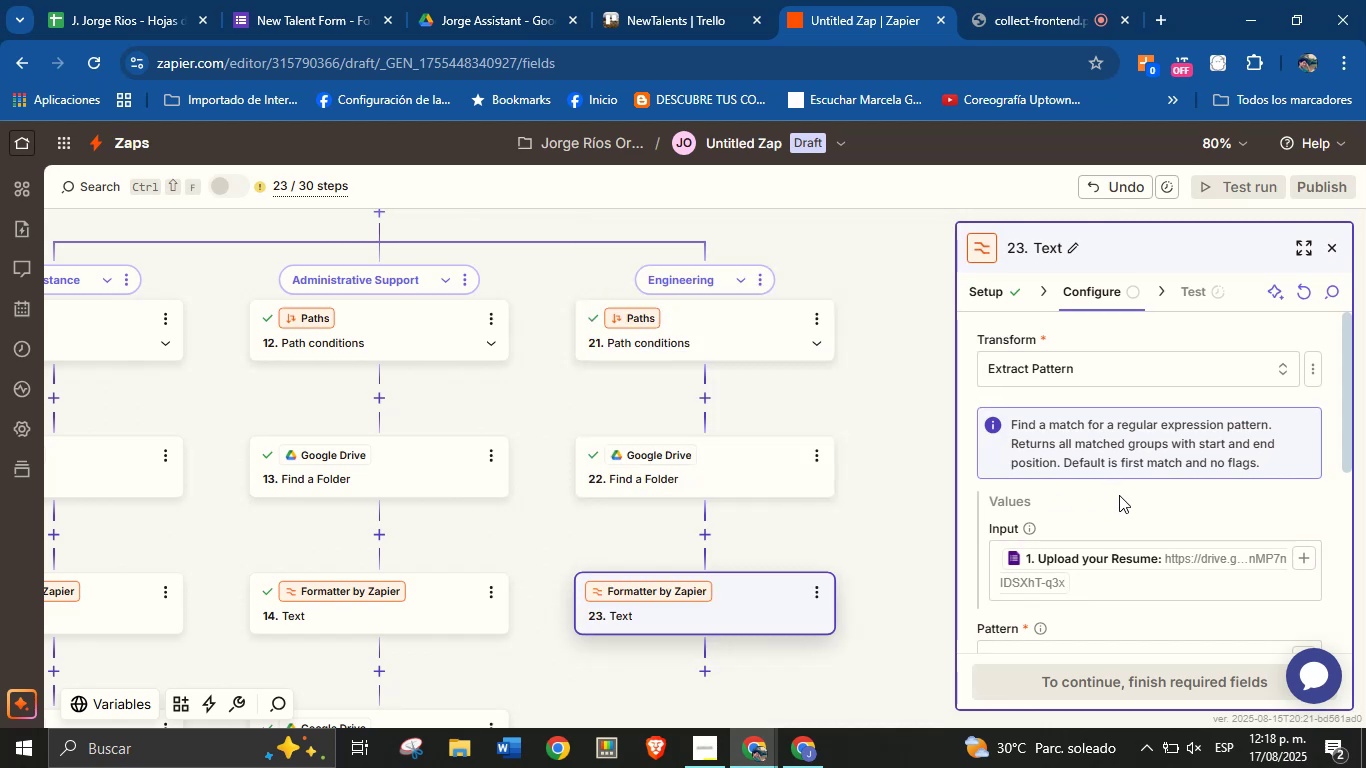 
scroll: coordinate [1119, 495], scroll_direction: down, amount: 1.0
 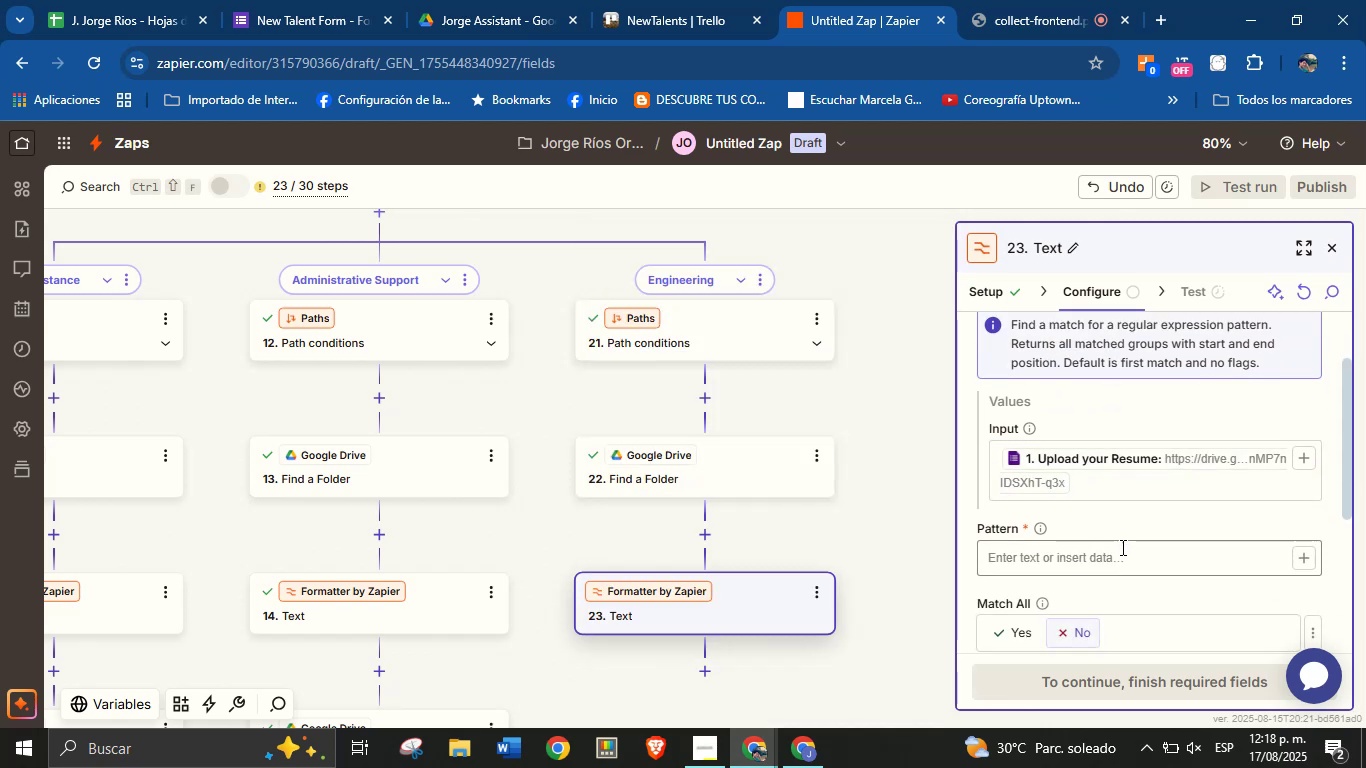 
left_click([1122, 552])
 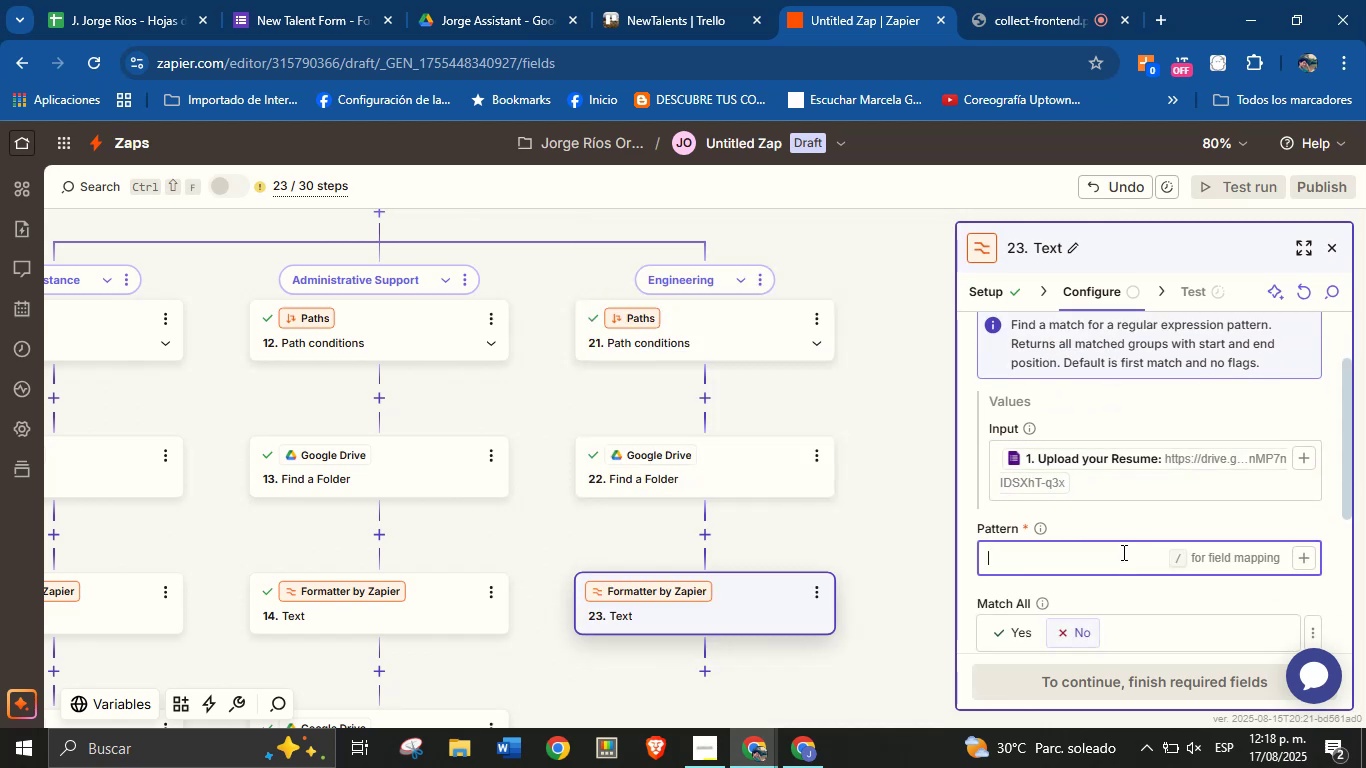 
key(Meta+V)
 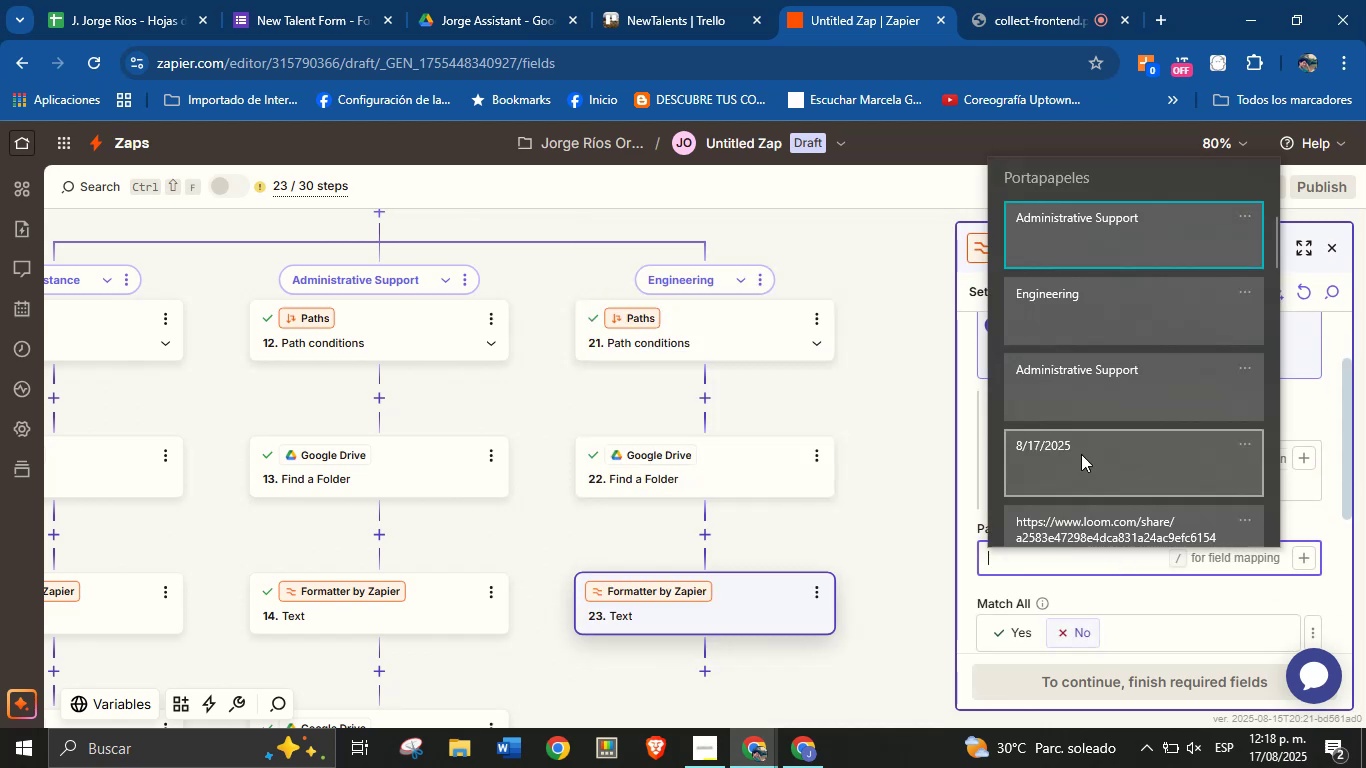 
scroll: coordinate [1108, 478], scroll_direction: down, amount: 26.0
 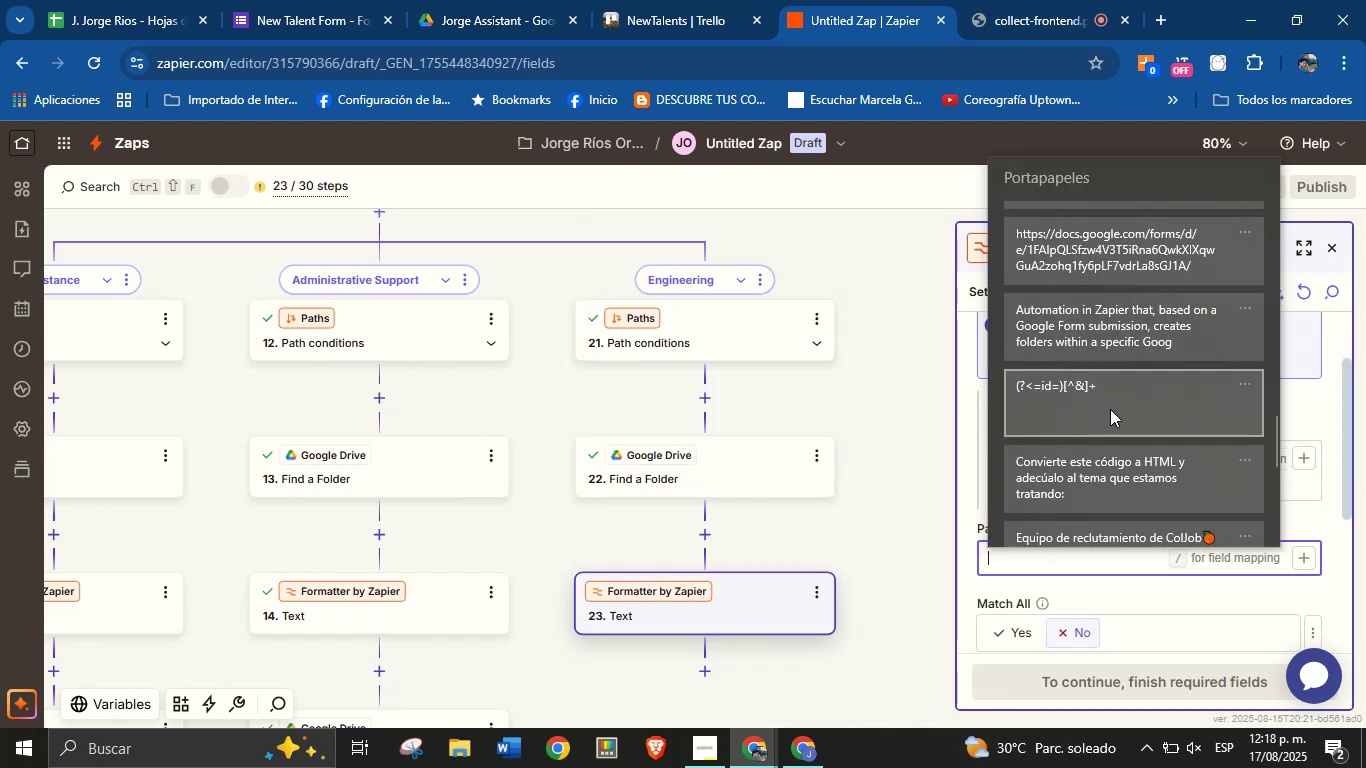 
left_click([1109, 404])
 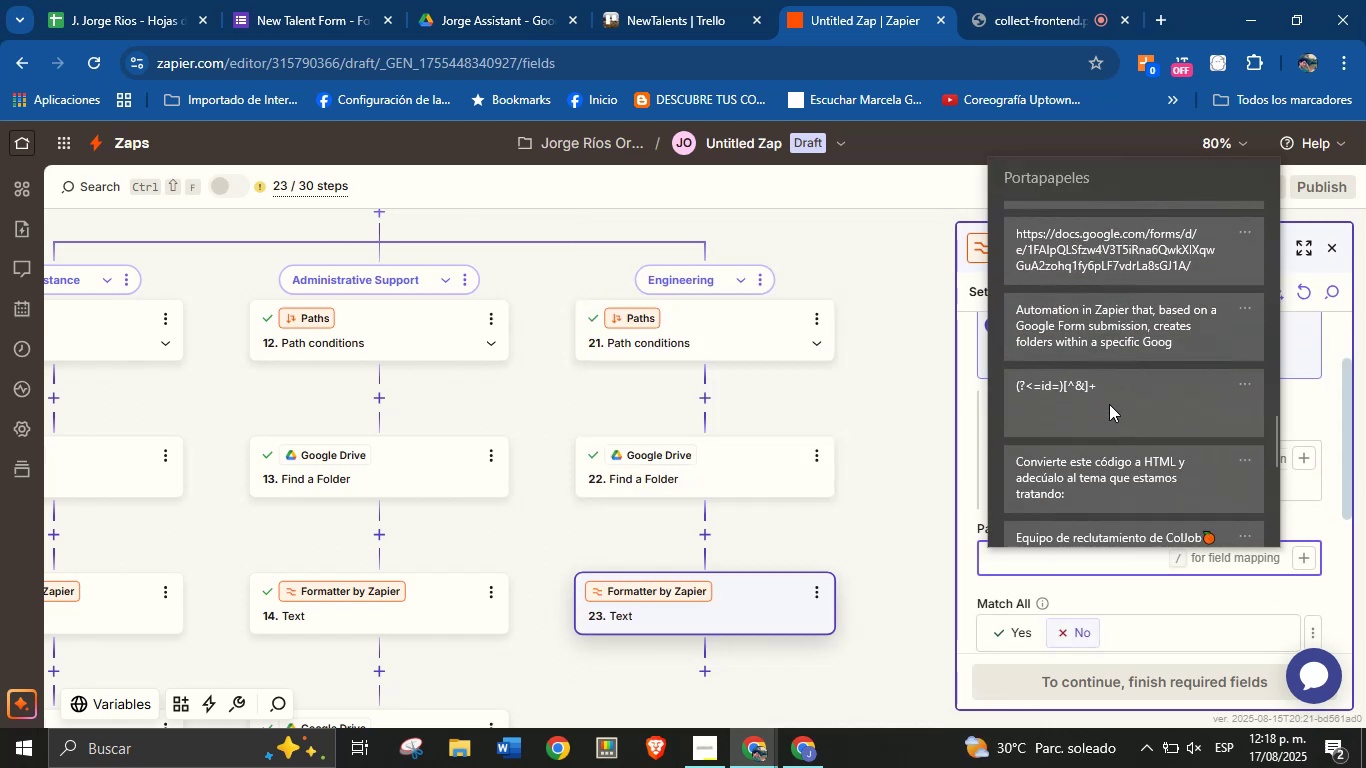 
key(Control+ControlLeft)
 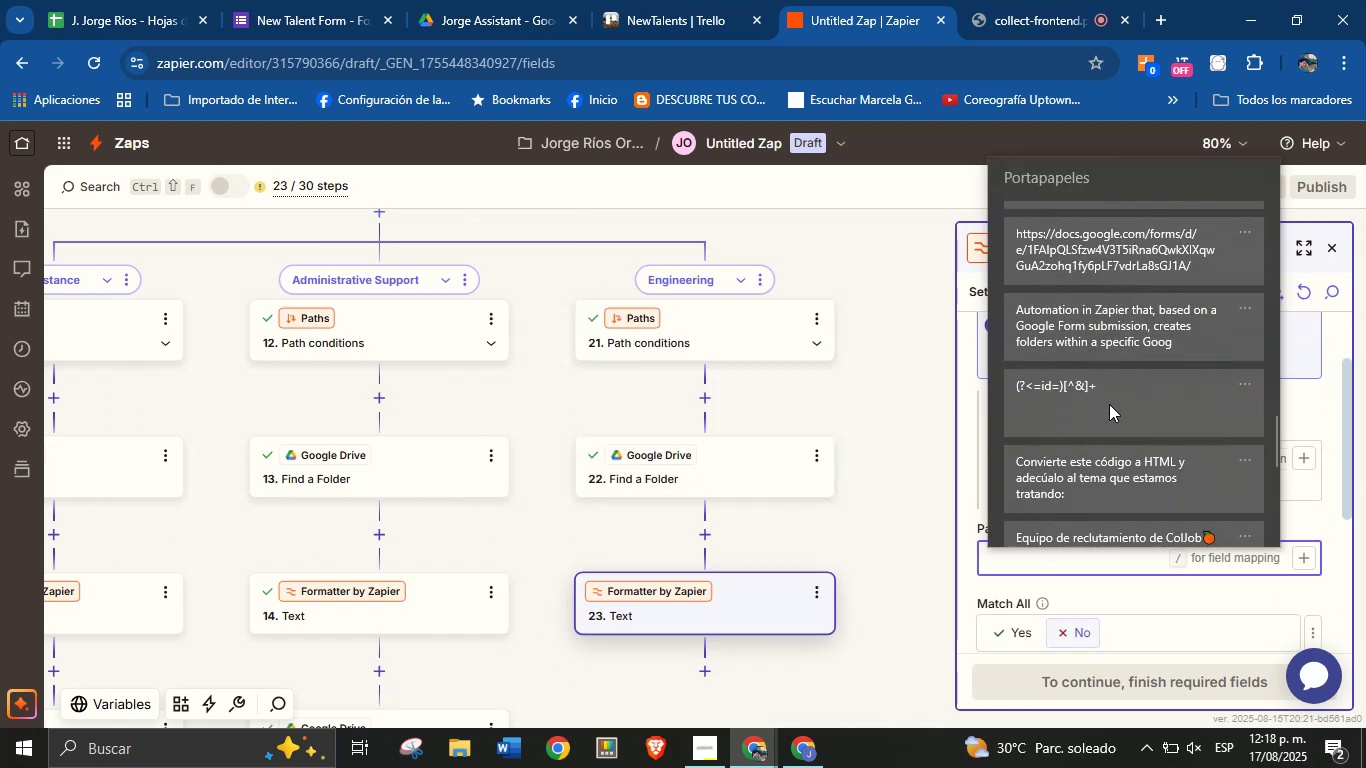 
key(Control+V)
 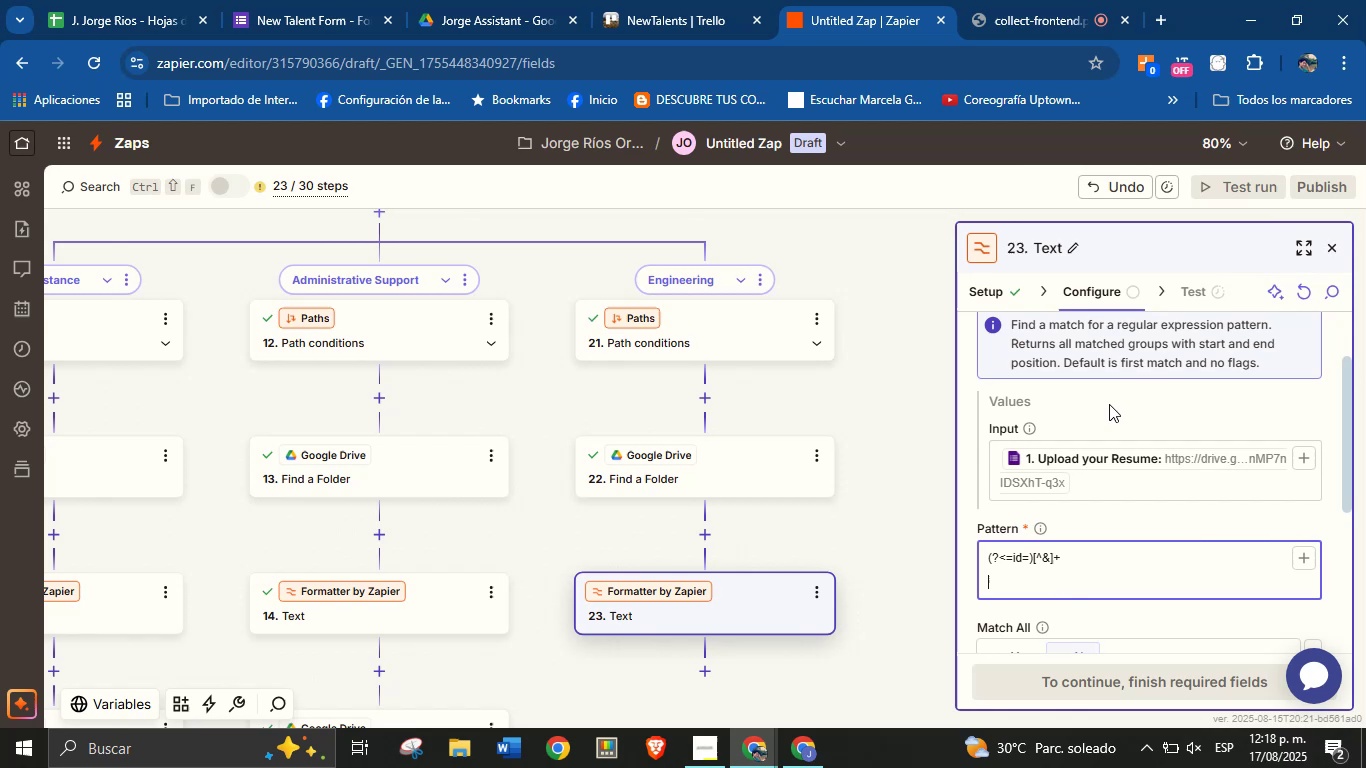 
key(Backspace)
 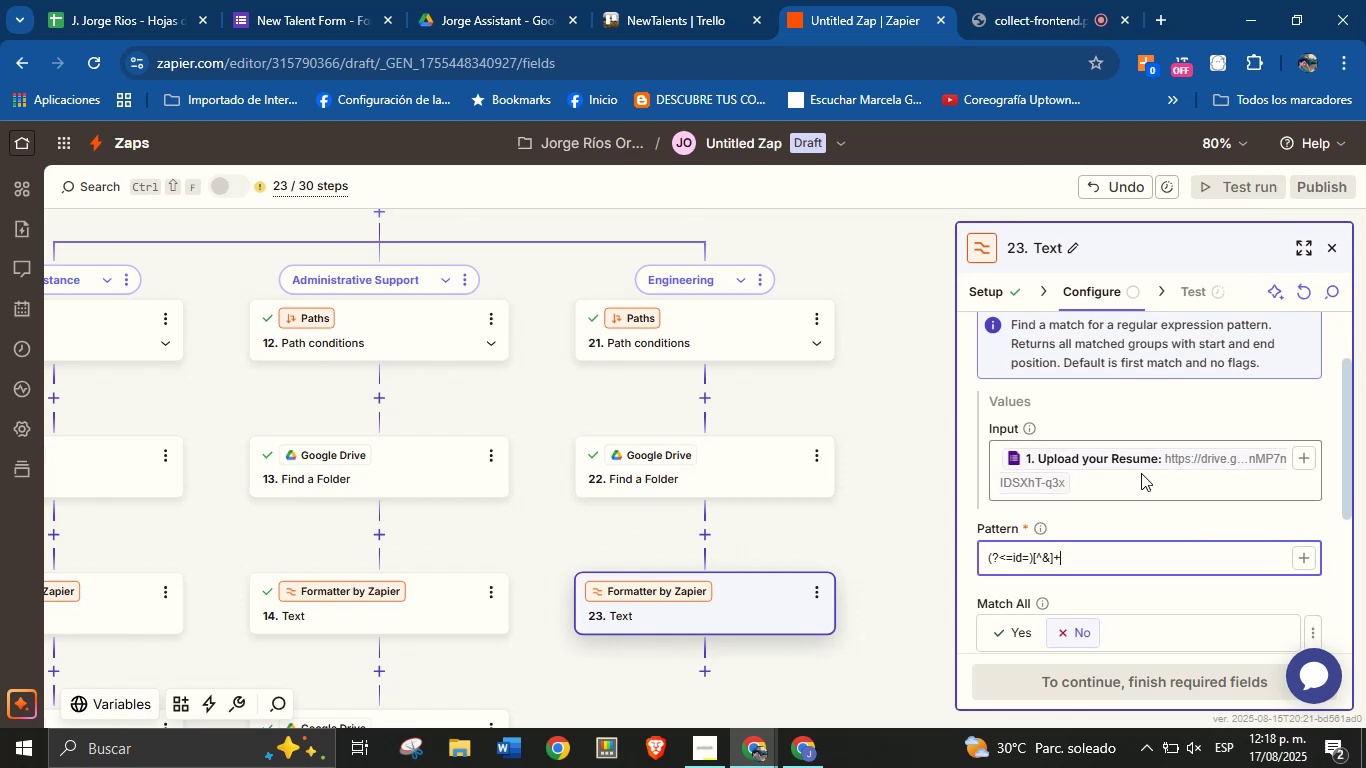 
left_click([1189, 524])
 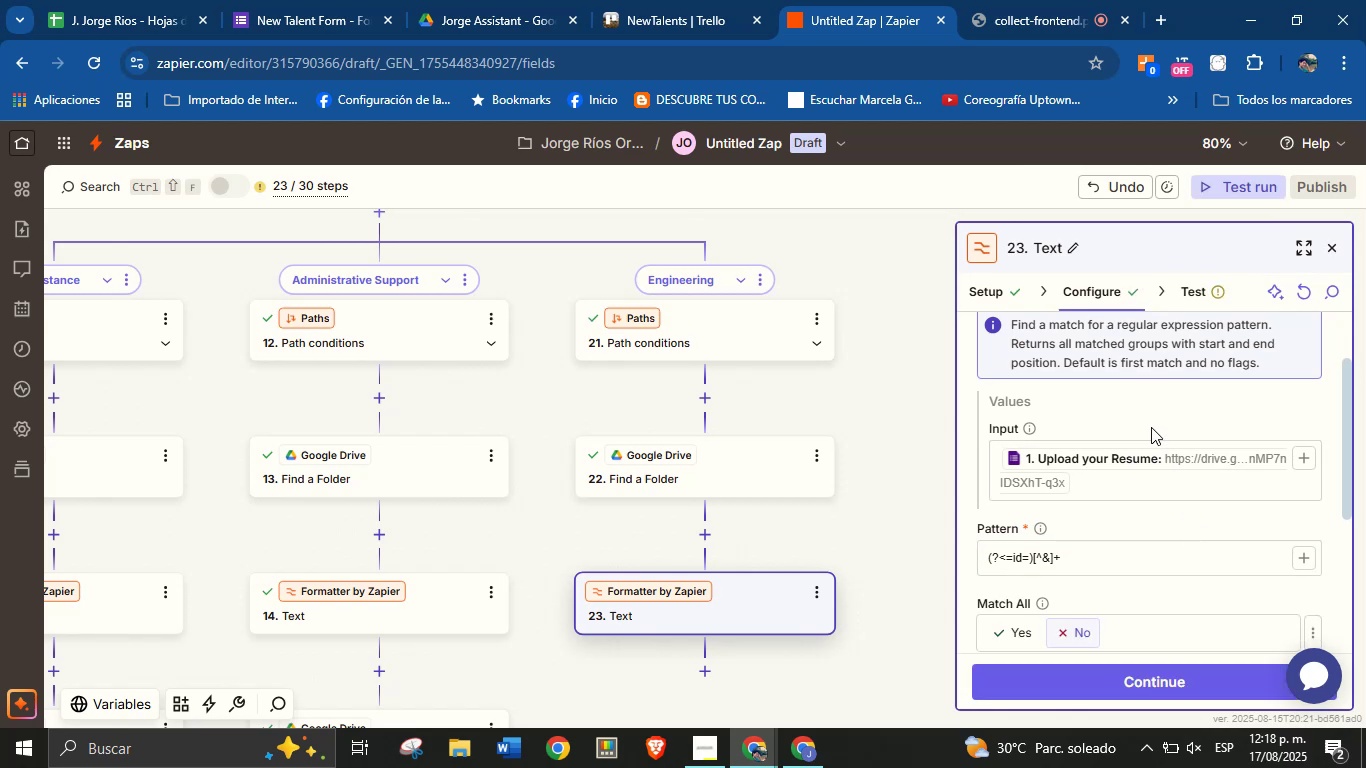 
scroll: coordinate [1150, 446], scroll_direction: down, amount: 7.0
 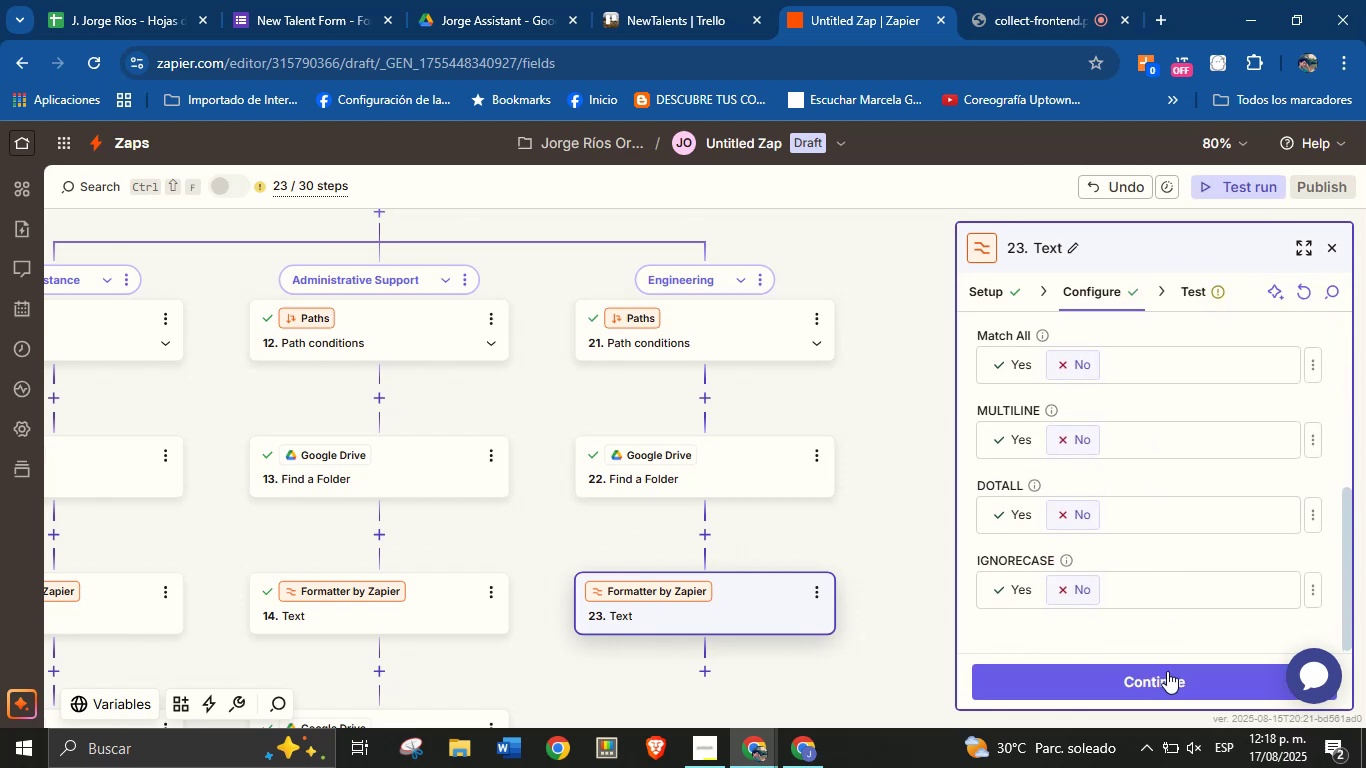 
left_click([1166, 676])
 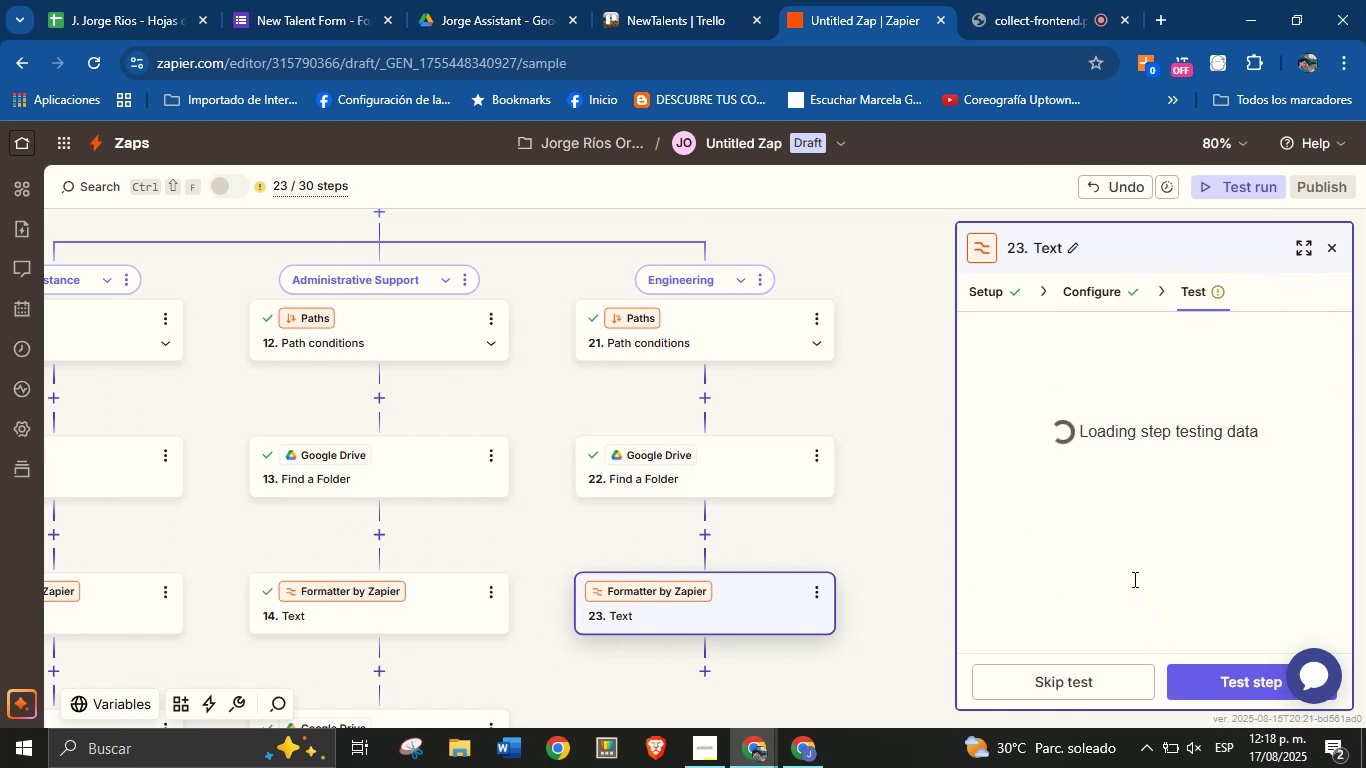 
scroll: coordinate [1132, 553], scroll_direction: down, amount: 6.0
 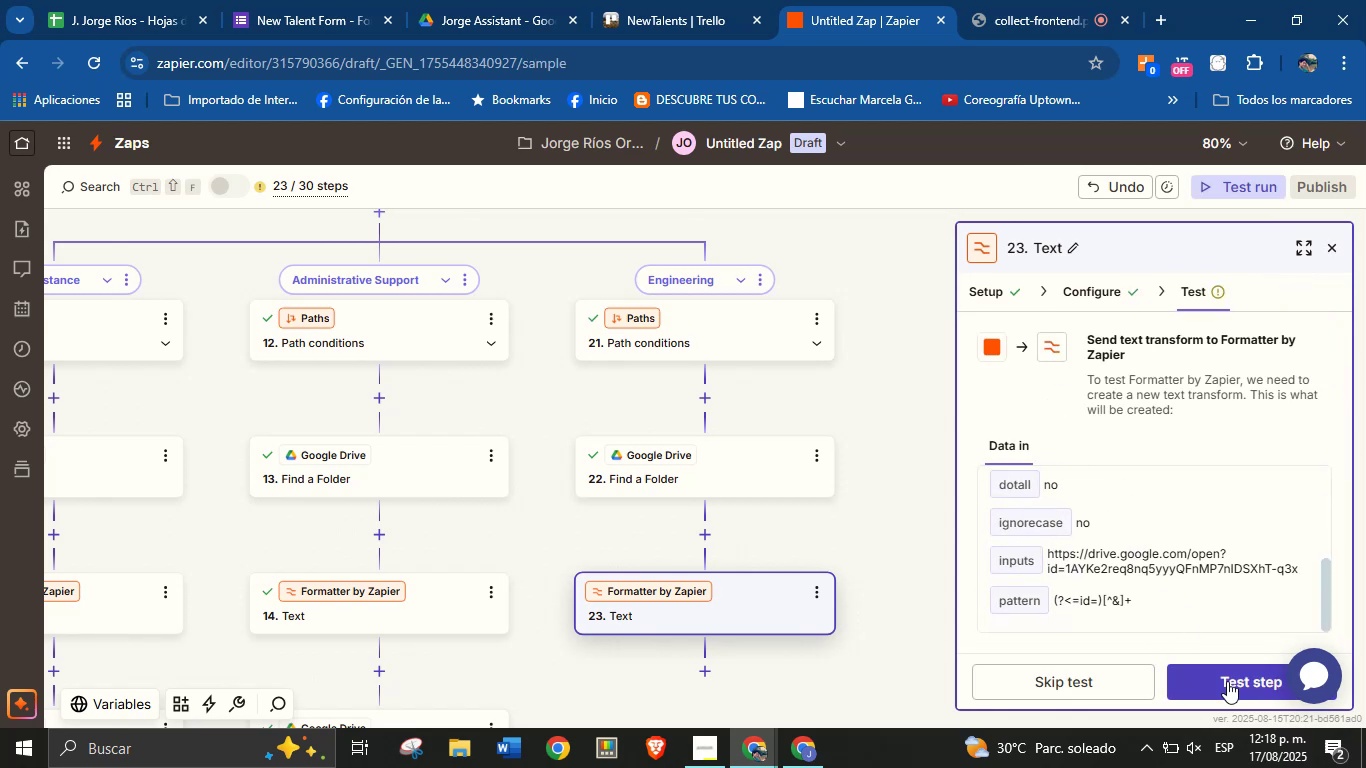 
left_click([1227, 682])
 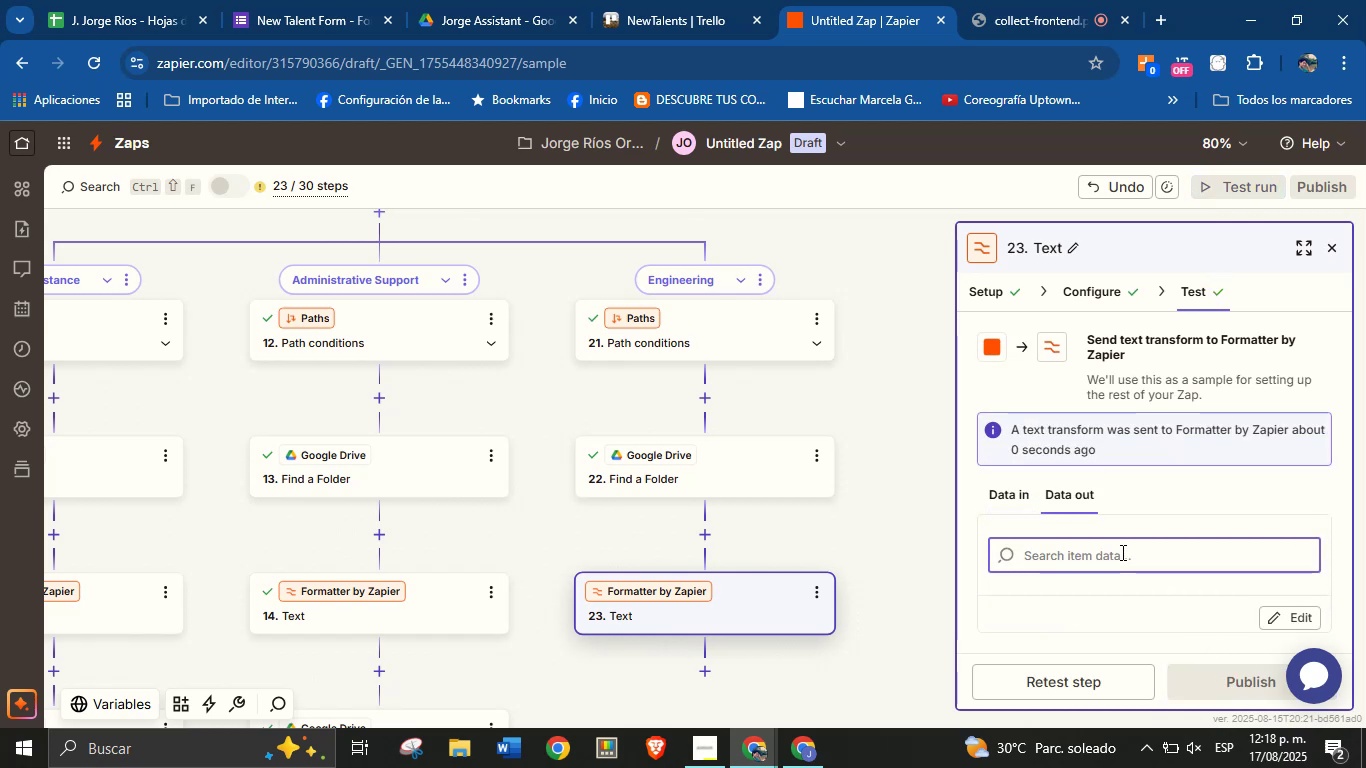 
scroll: coordinate [1121, 552], scroll_direction: down, amount: 1.0
 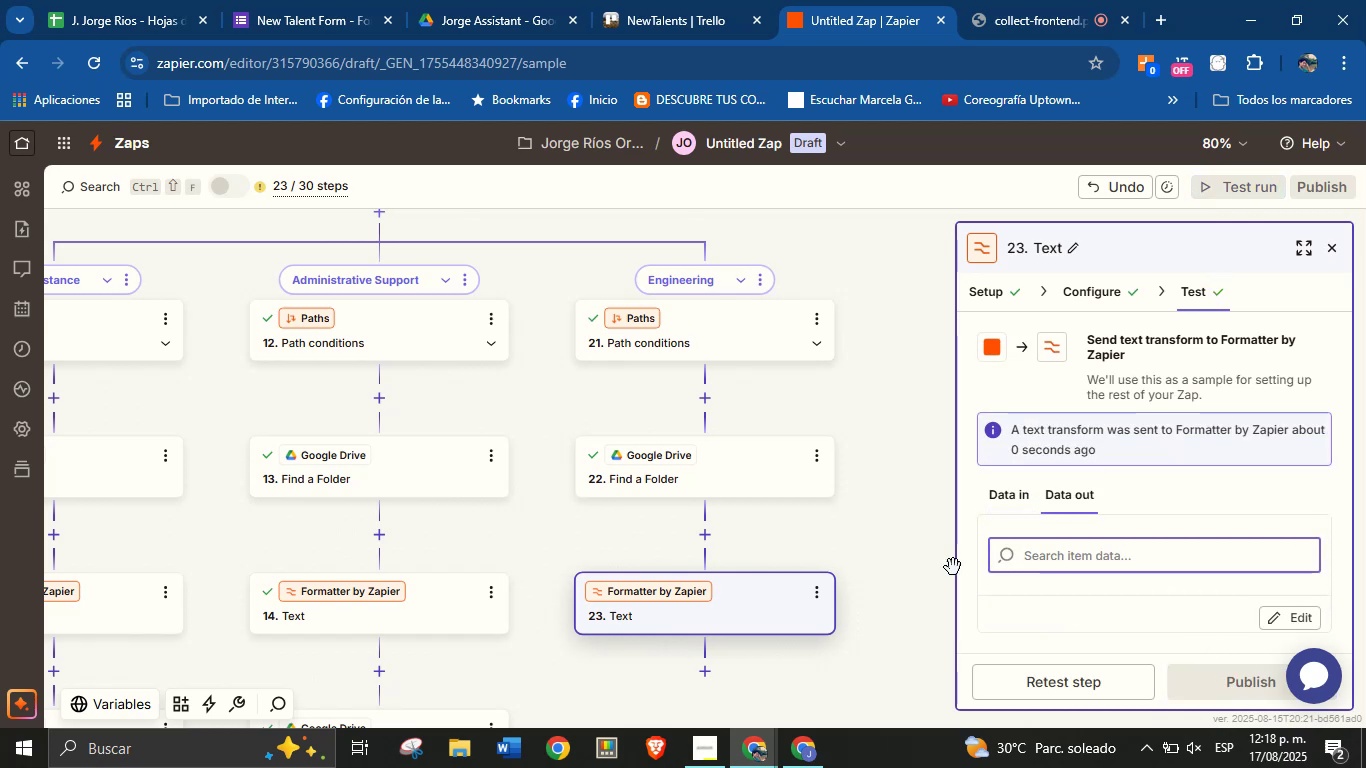 
left_click_drag(start_coordinate=[918, 583], to_coordinate=[887, 496])
 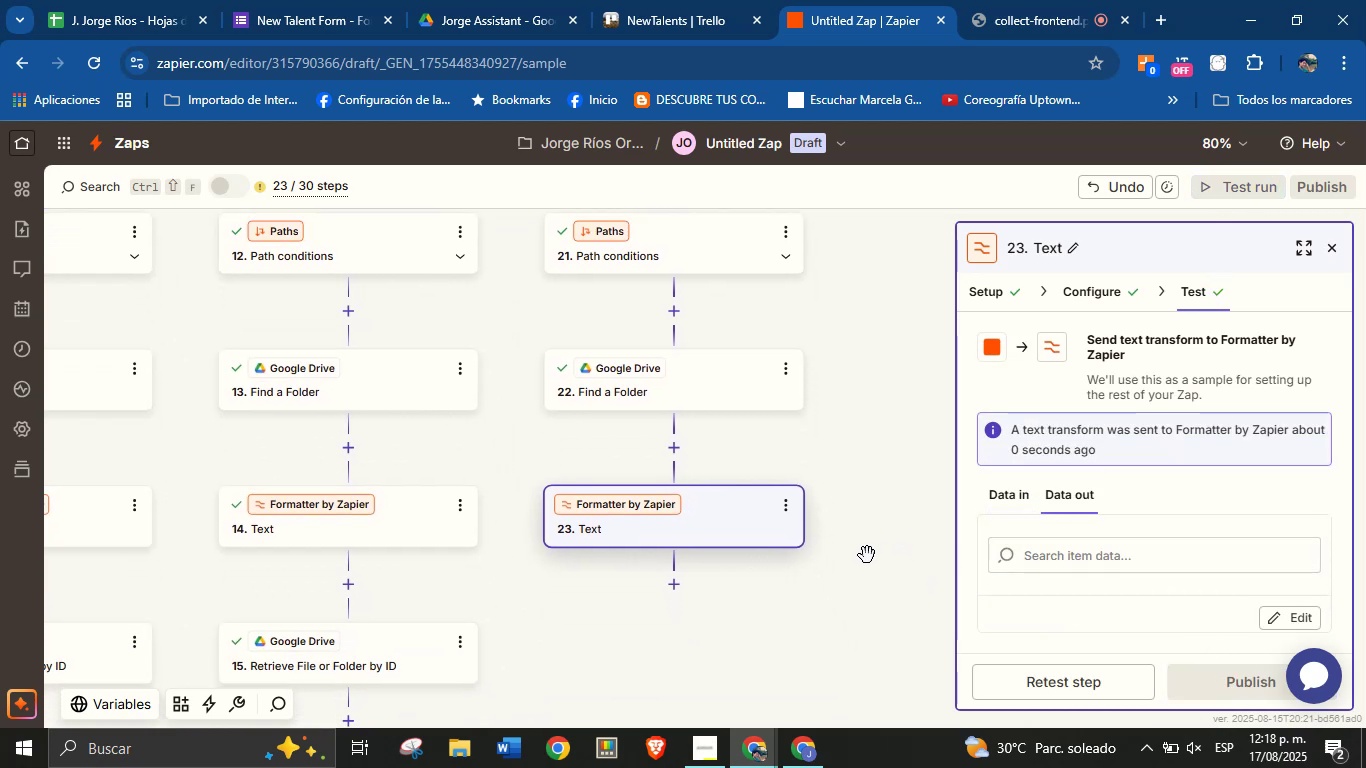 
left_click_drag(start_coordinate=[844, 578], to_coordinate=[845, 543])
 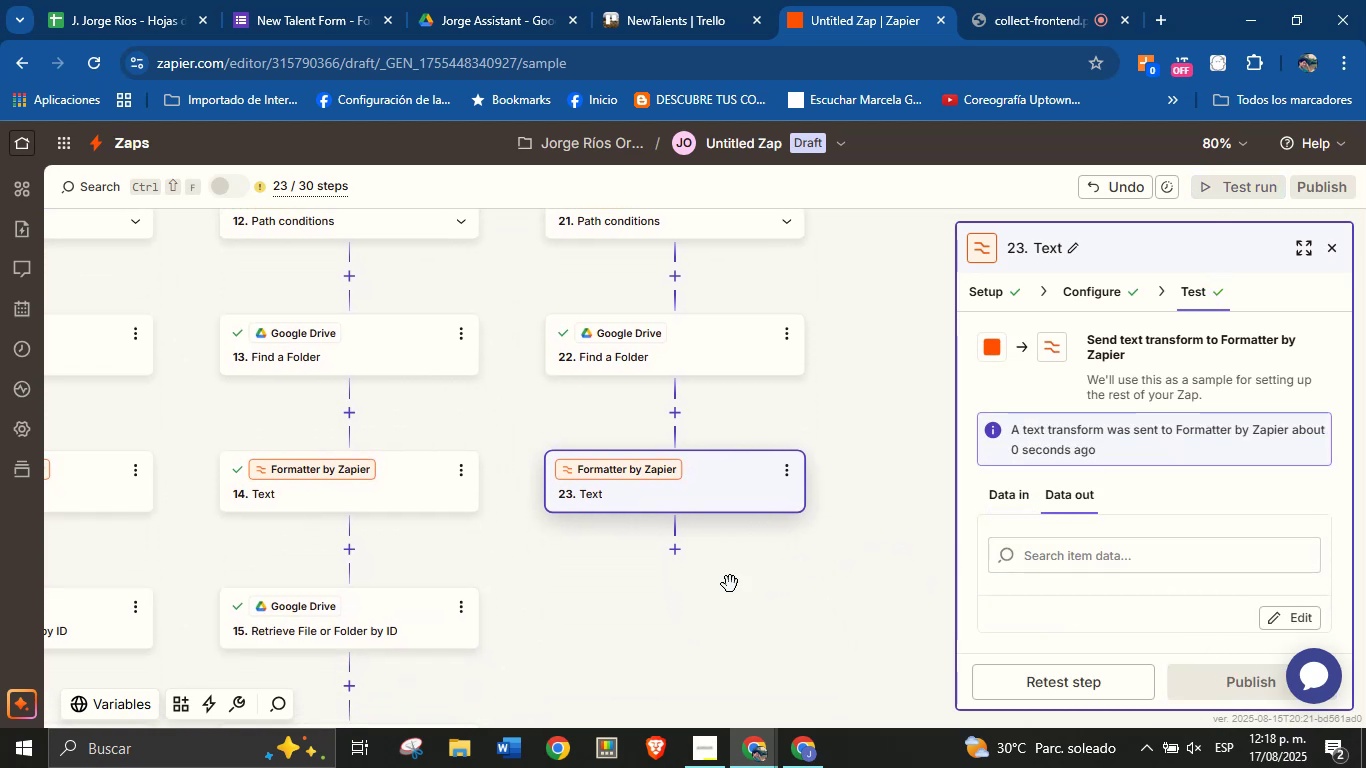 
mouse_move([675, 546])
 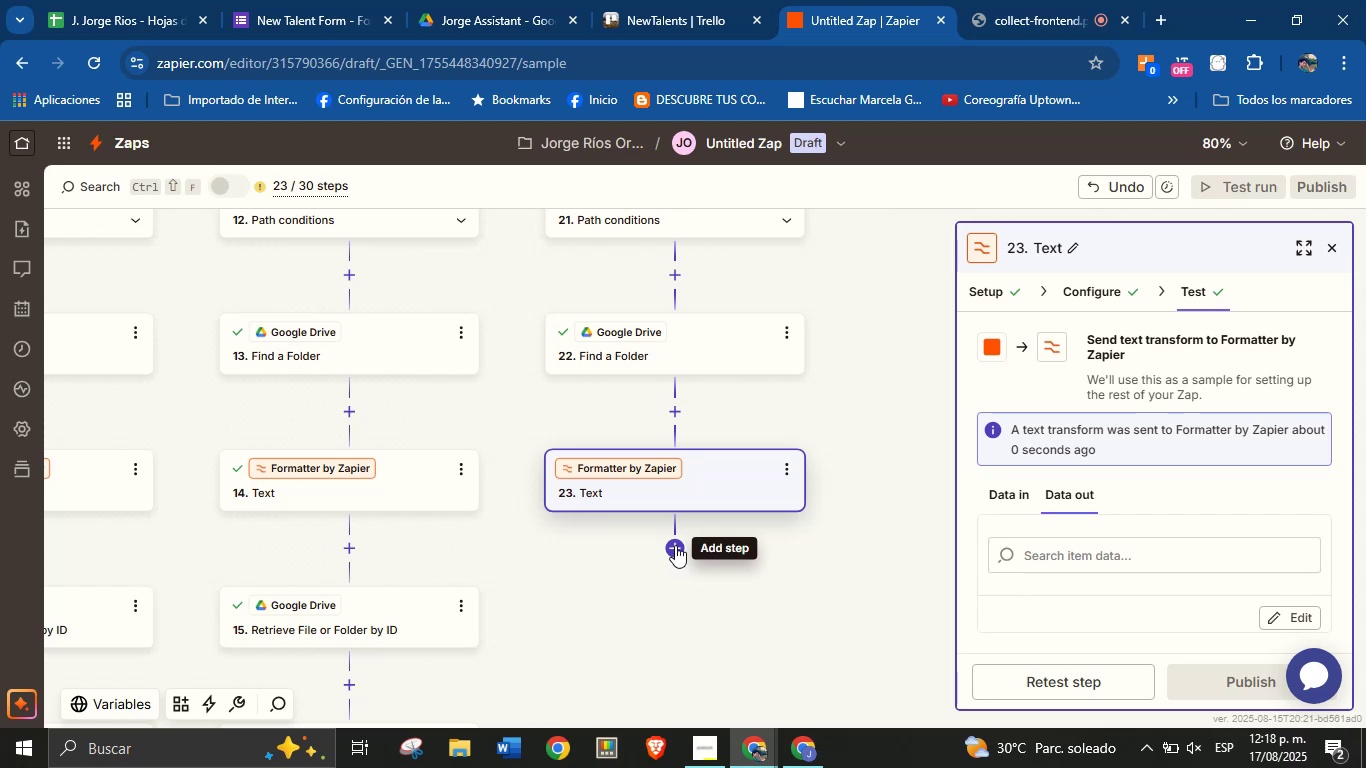 
left_click([675, 545])
 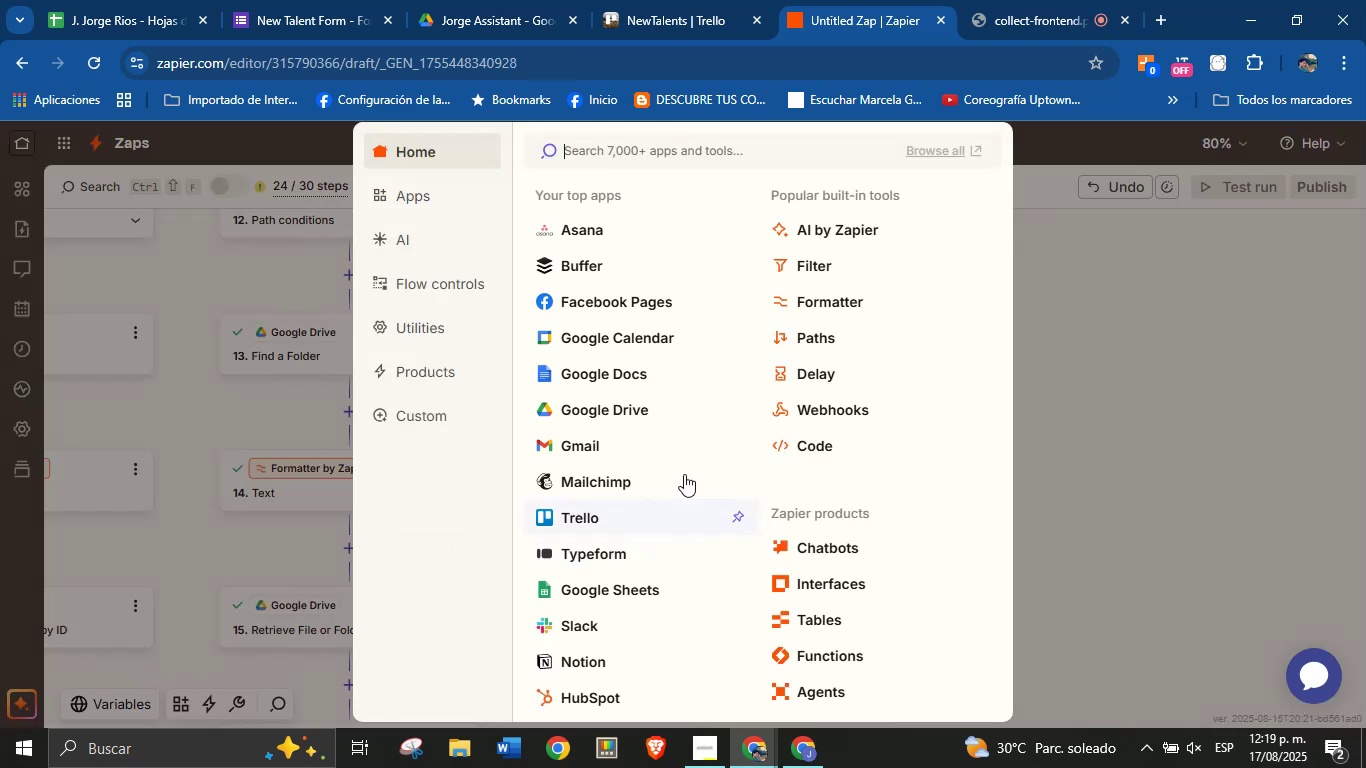 
left_click([598, 415])
 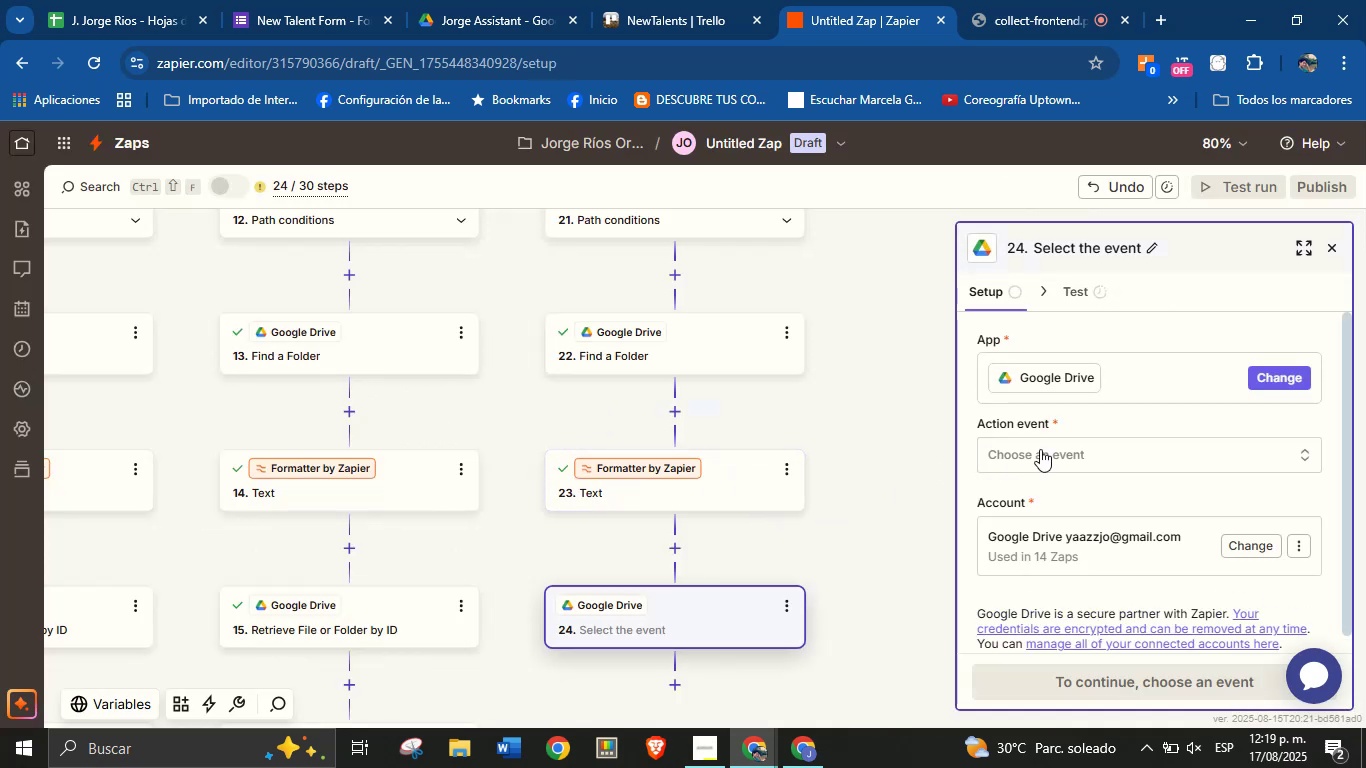 
left_click([1099, 442])
 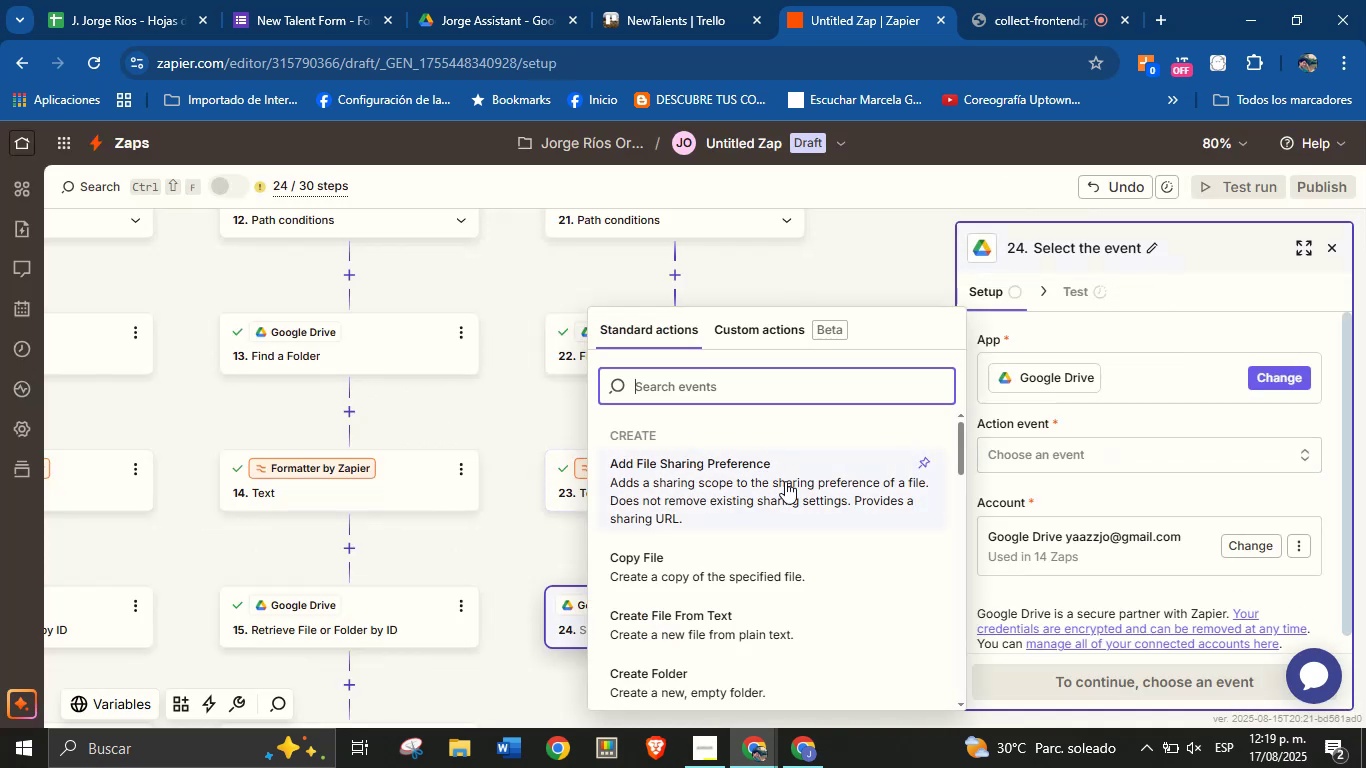 
scroll: coordinate [784, 566], scroll_direction: down, amount: 14.0
 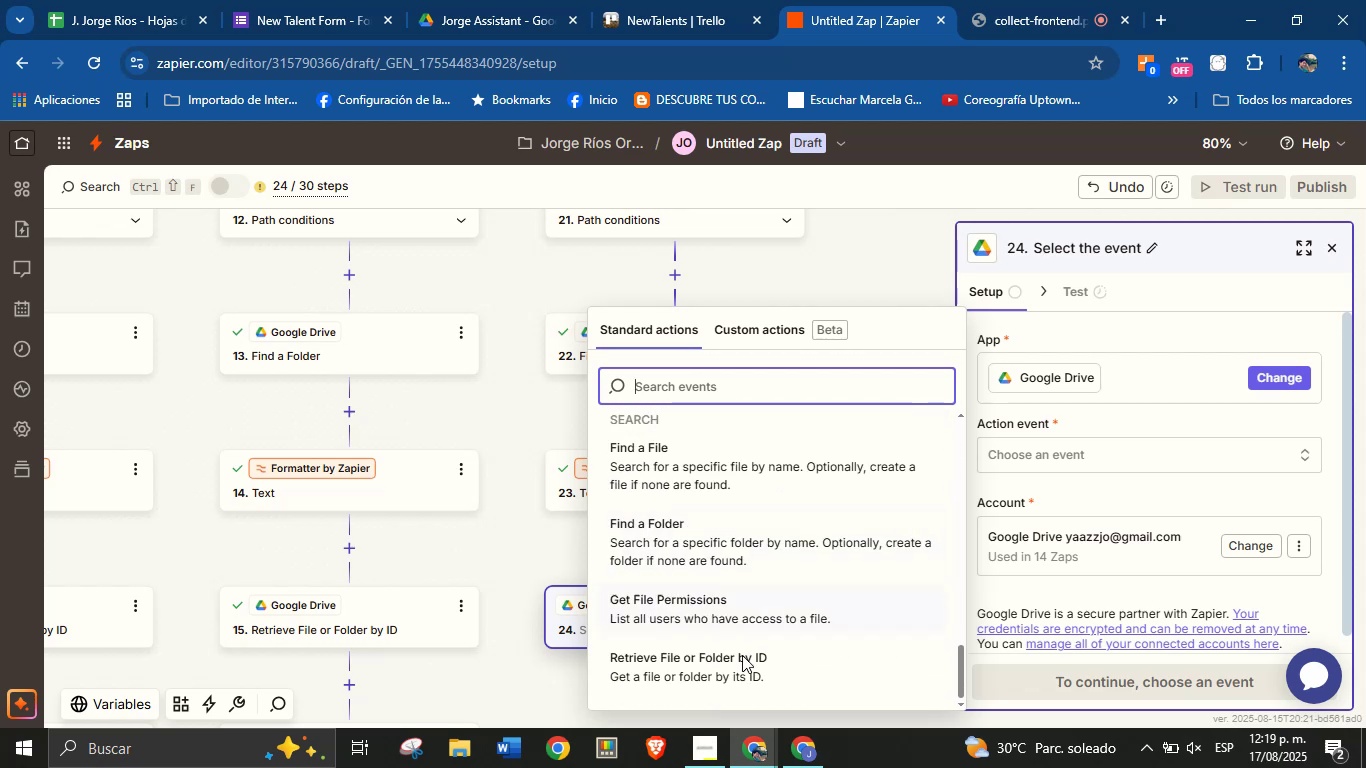 
left_click([741, 656])
 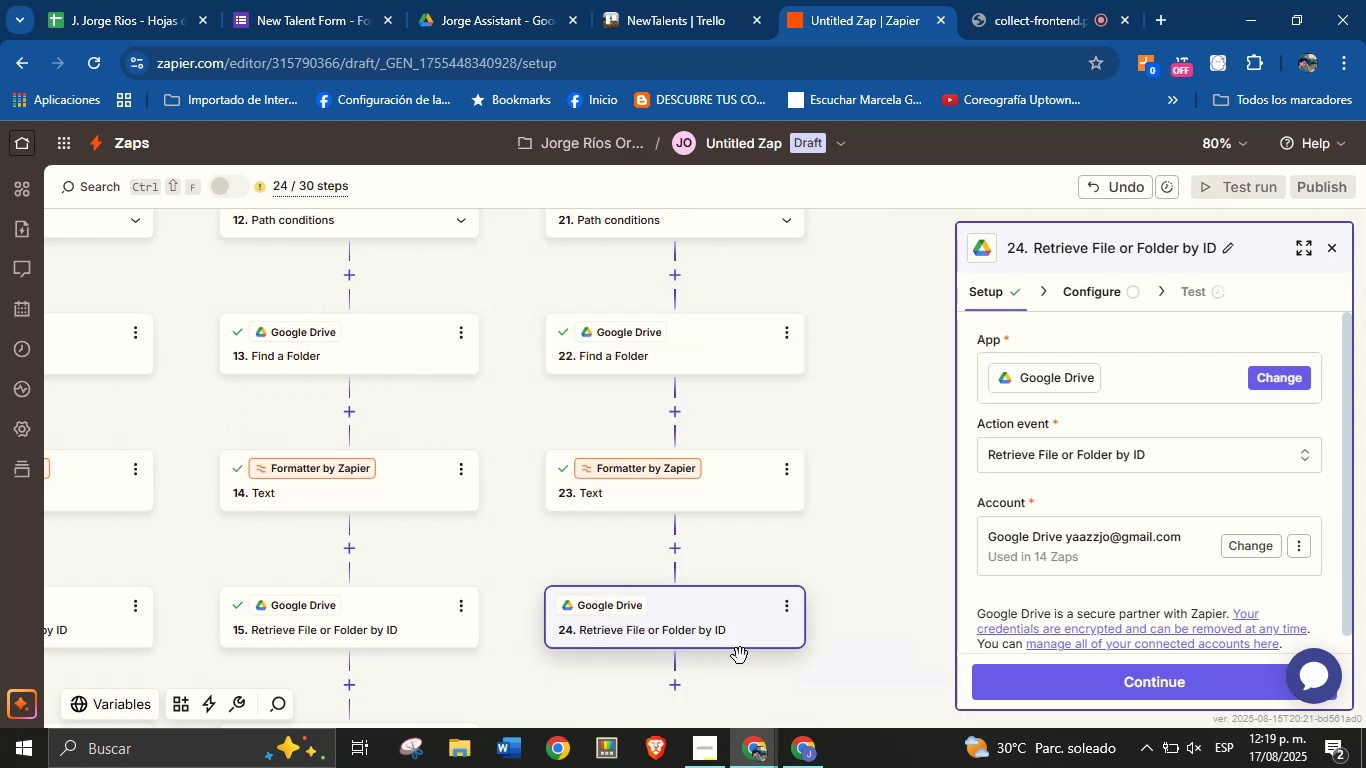 
wait(5.98)
 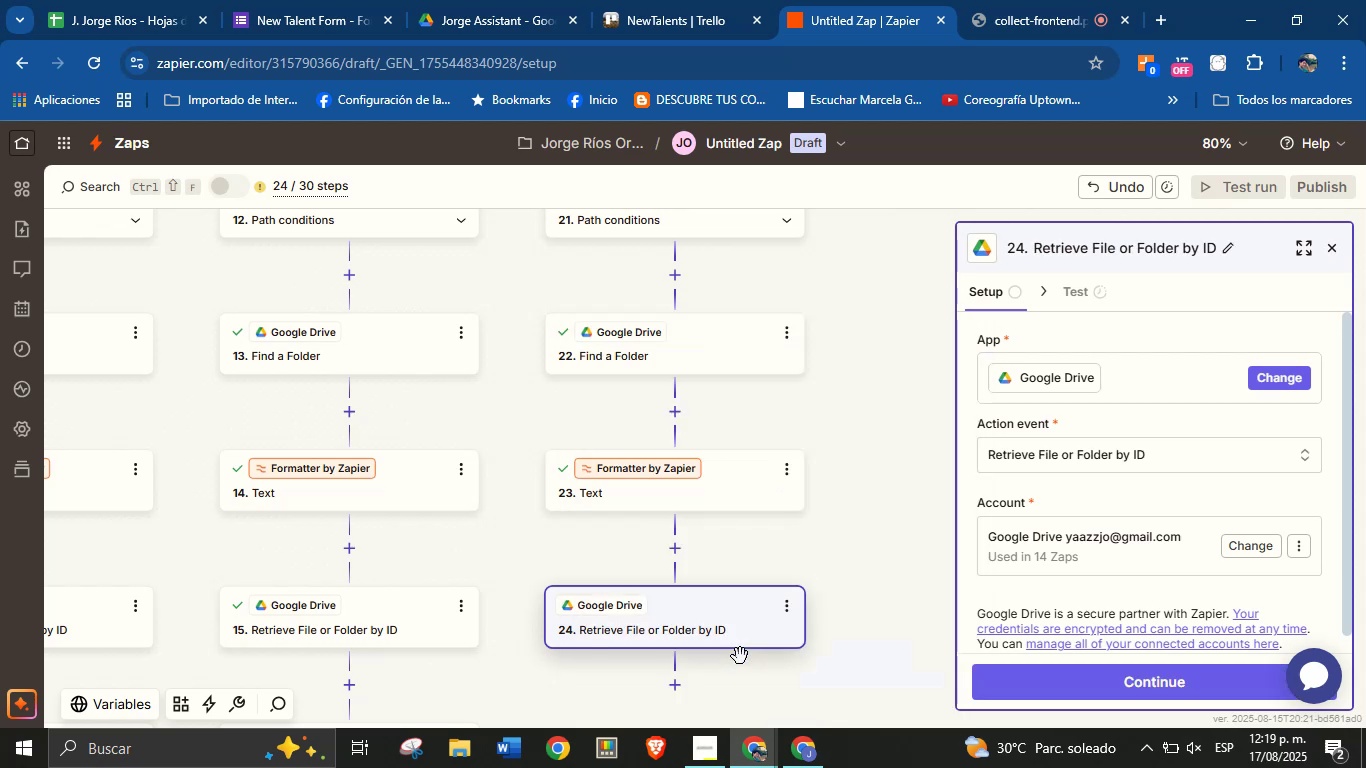 
scroll: coordinate [1079, 521], scroll_direction: down, amount: 1.0
 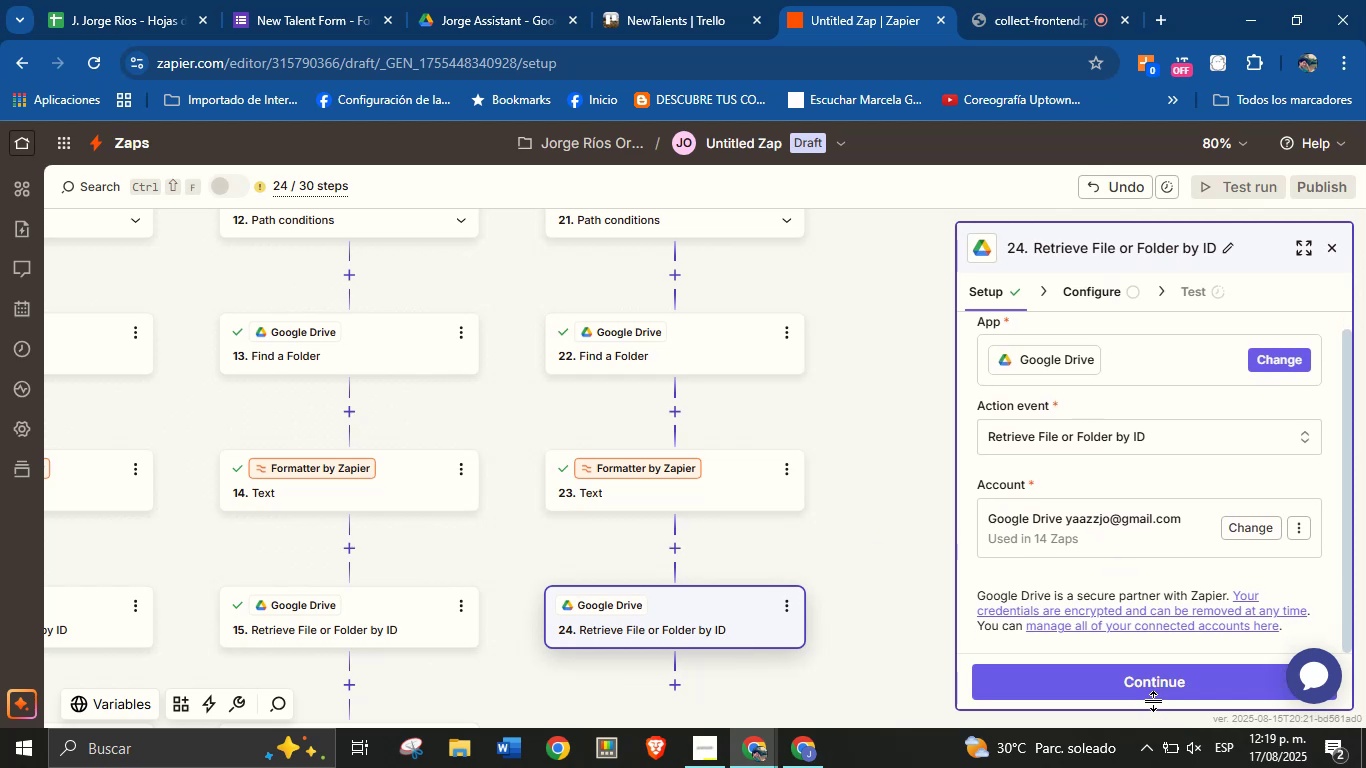 
left_click([1157, 682])
 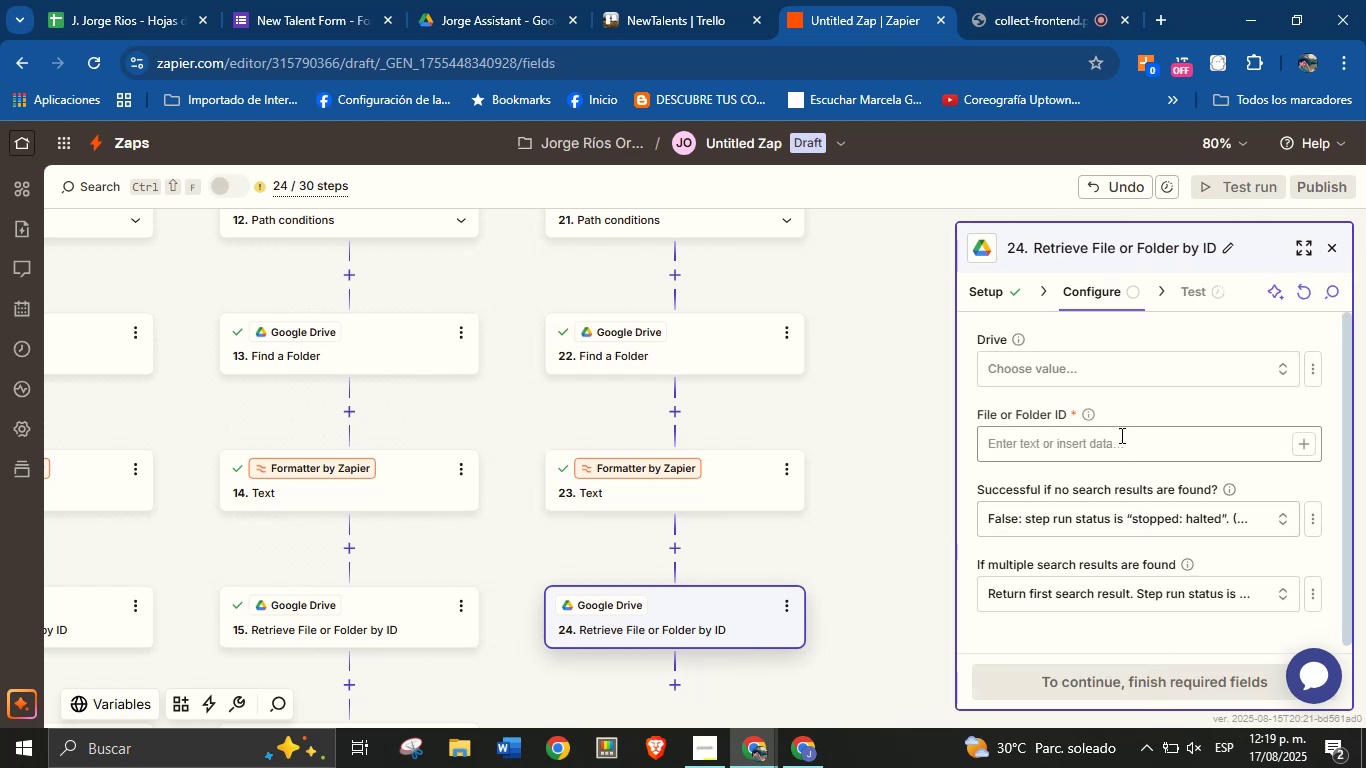 
left_click([1133, 374])
 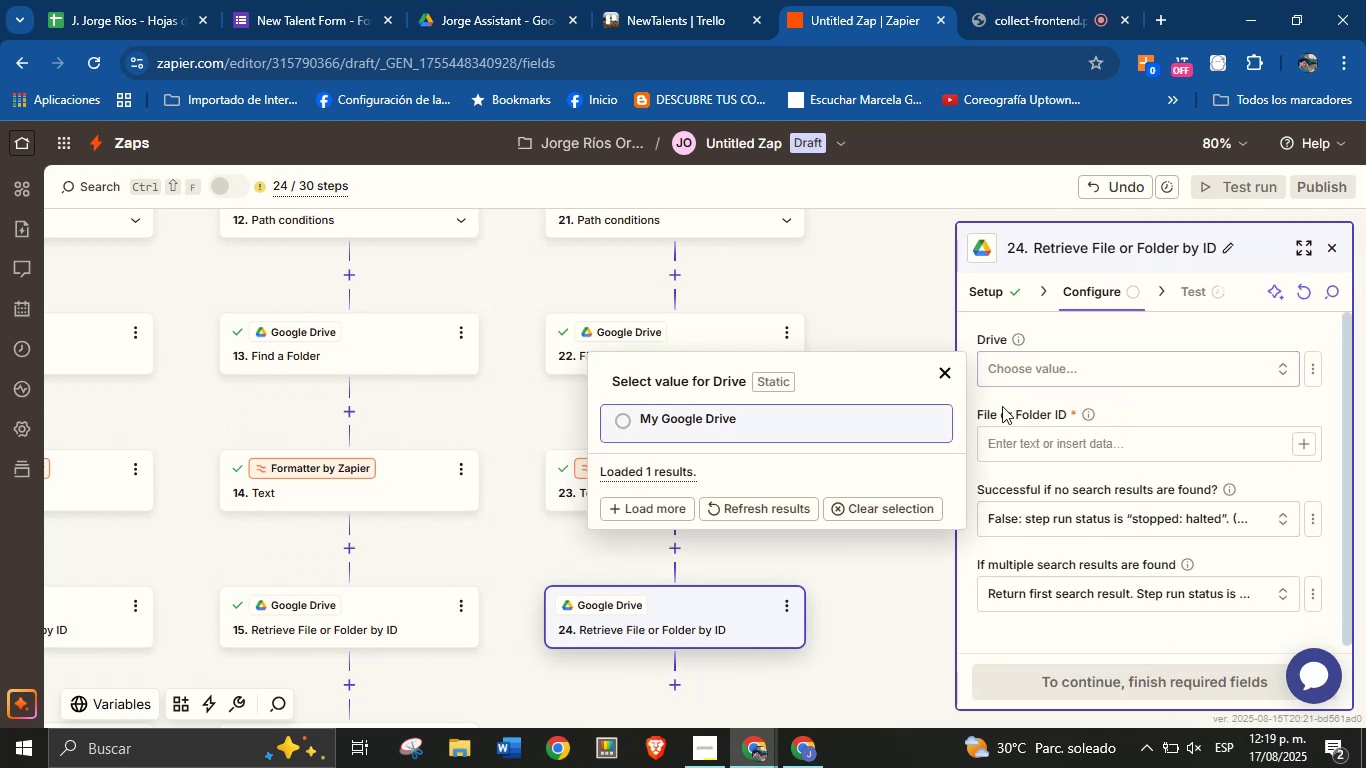 
left_click([835, 427])
 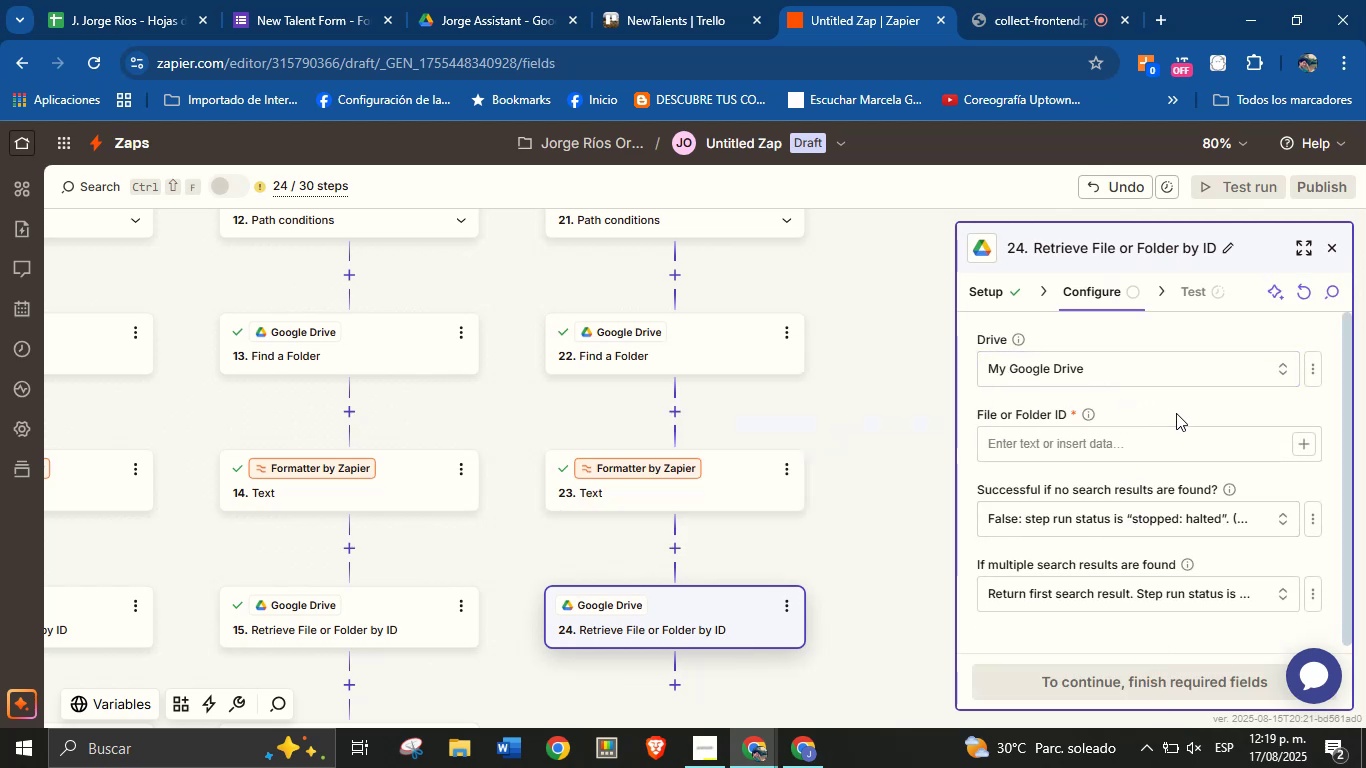 
left_click([1202, 406])
 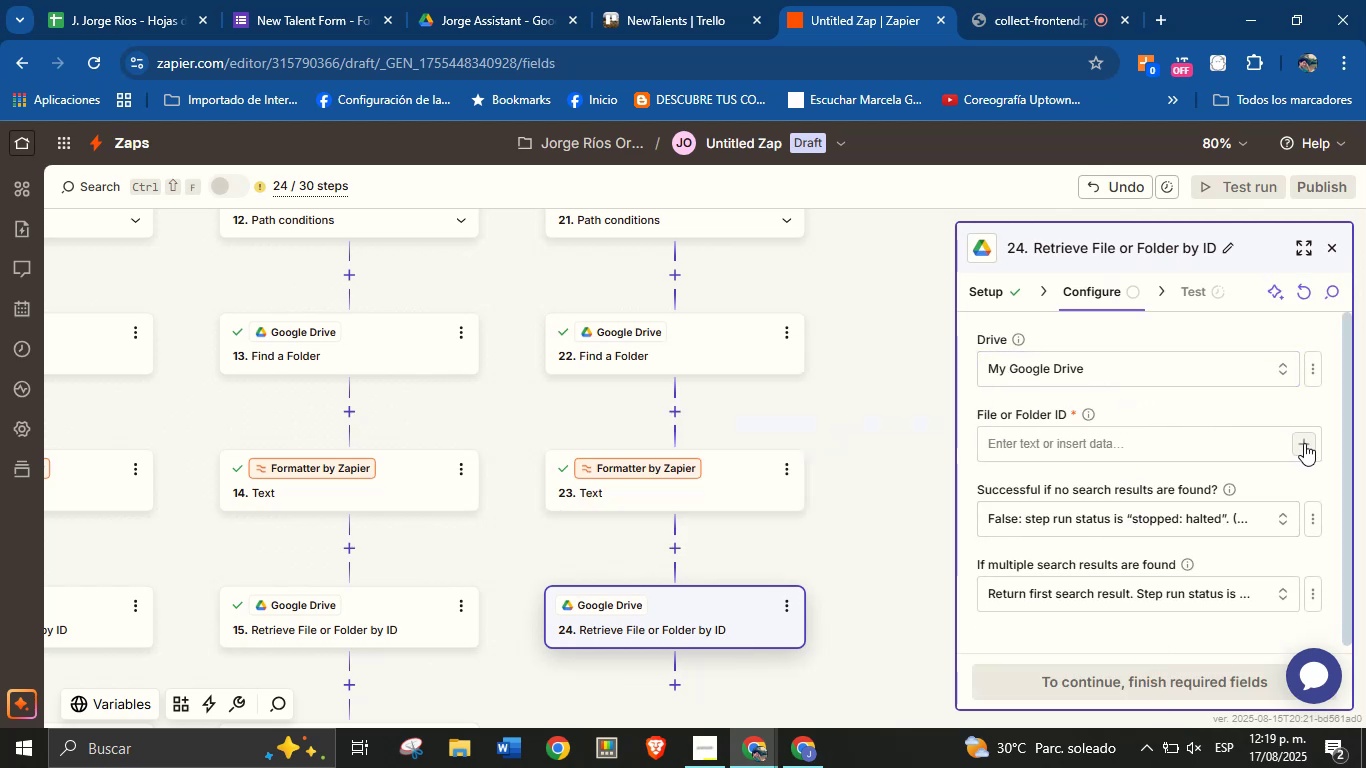 
left_click([1304, 443])
 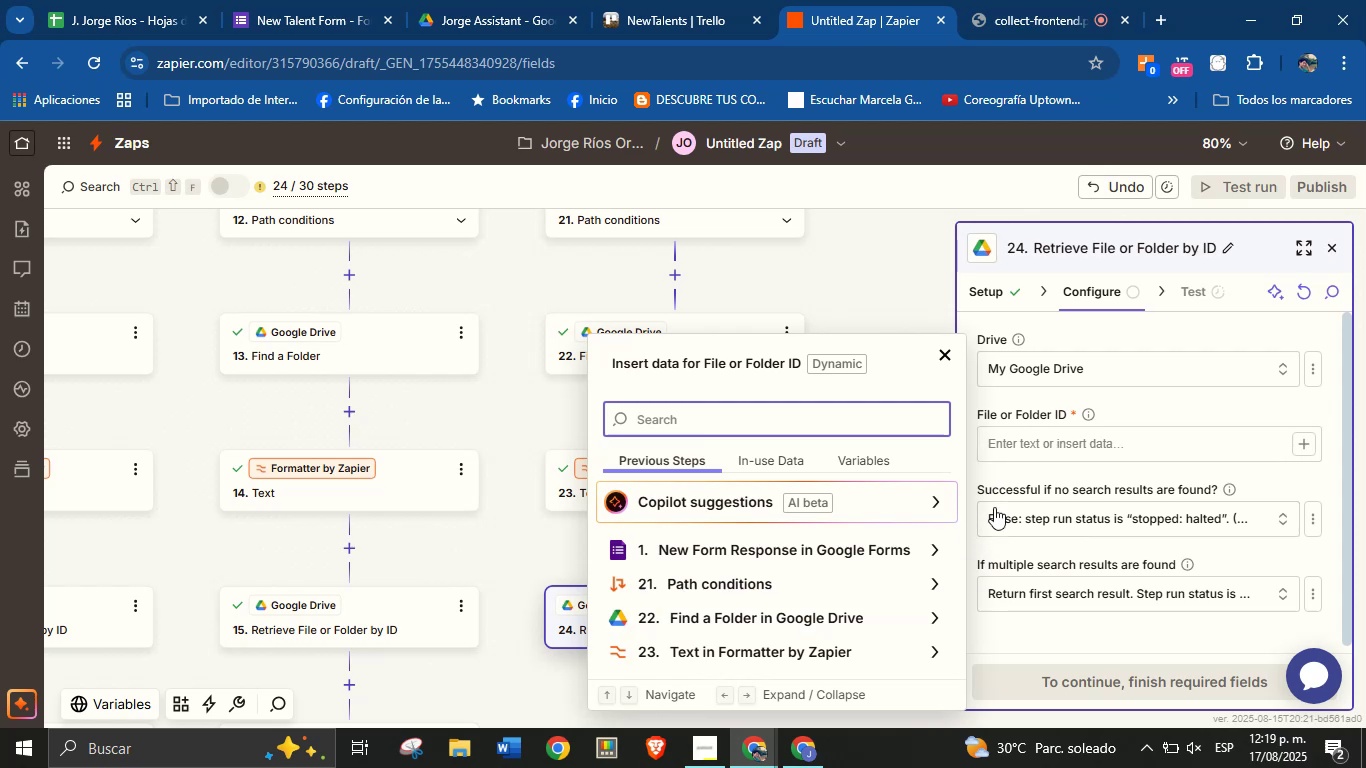 
left_click([1150, 410])
 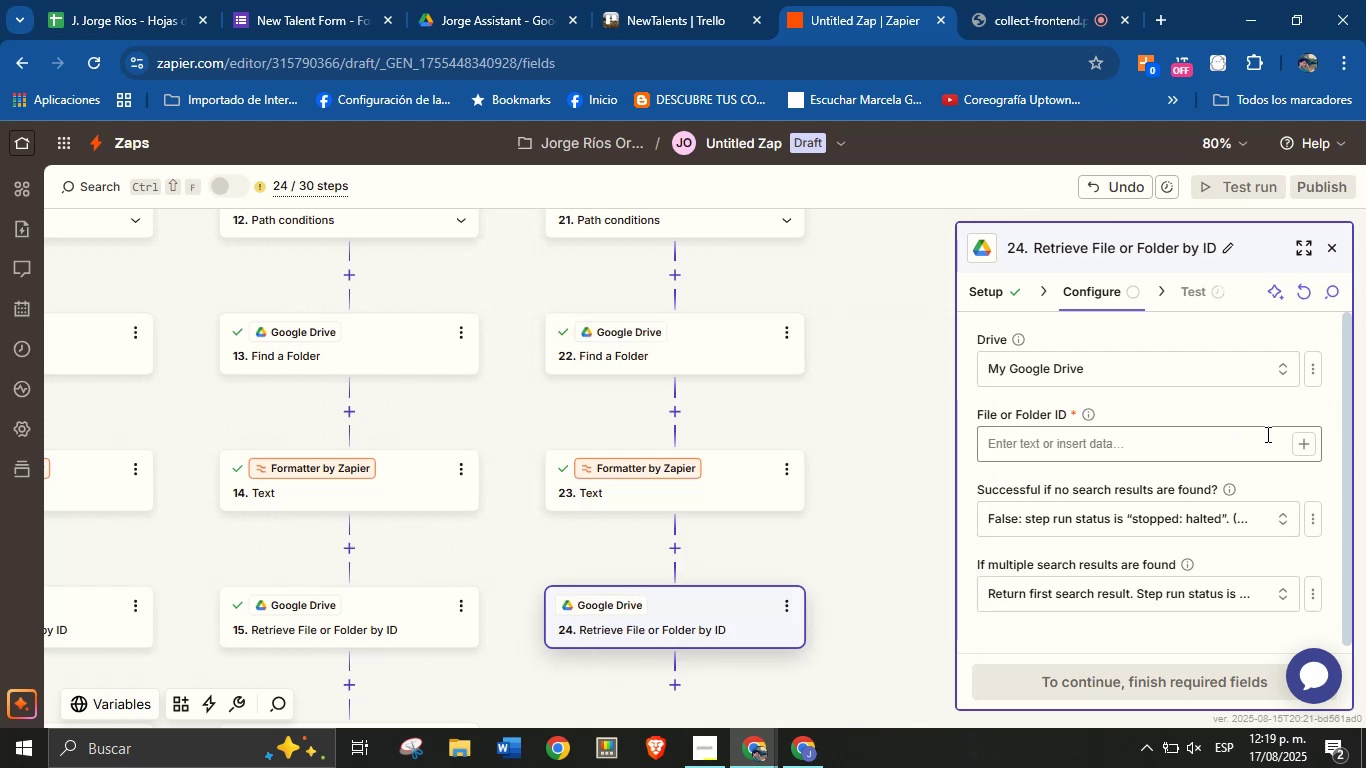 
wait(5.9)
 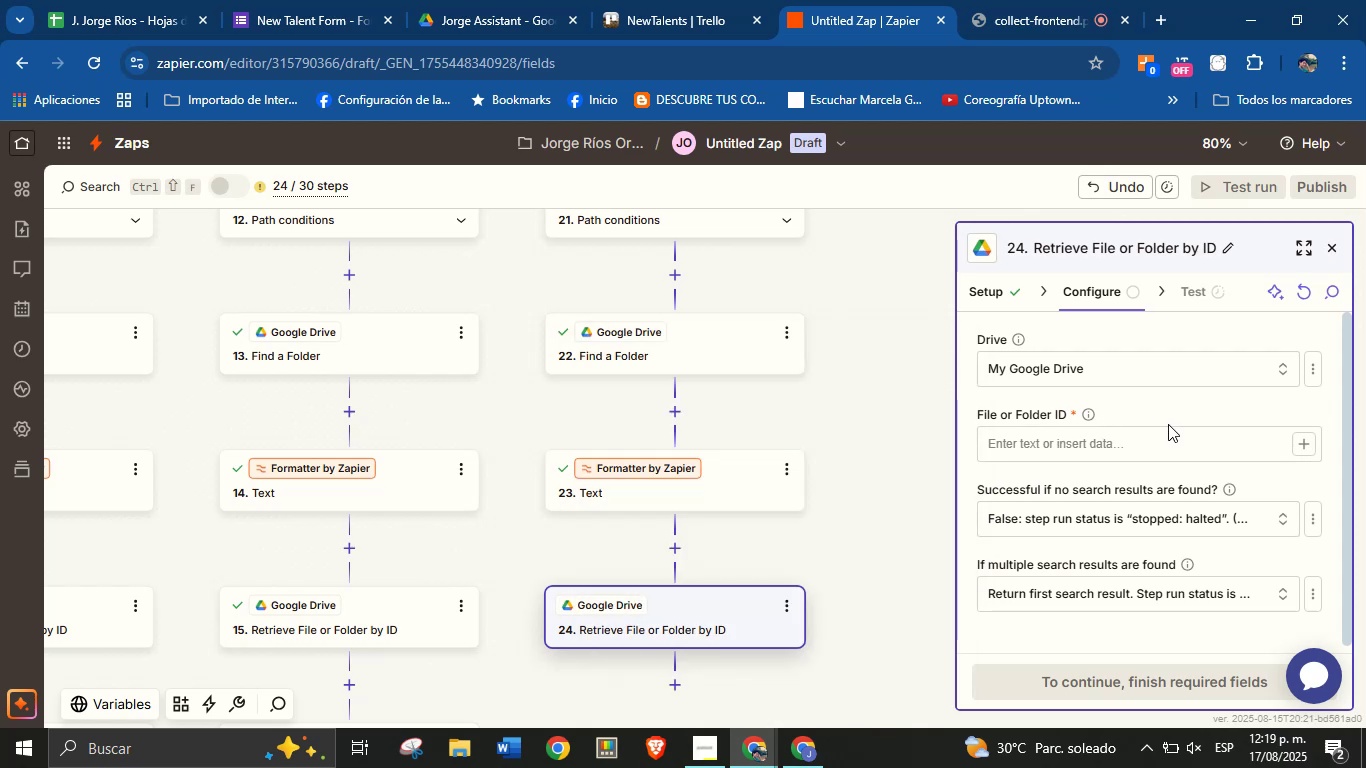 
left_click([1298, 445])
 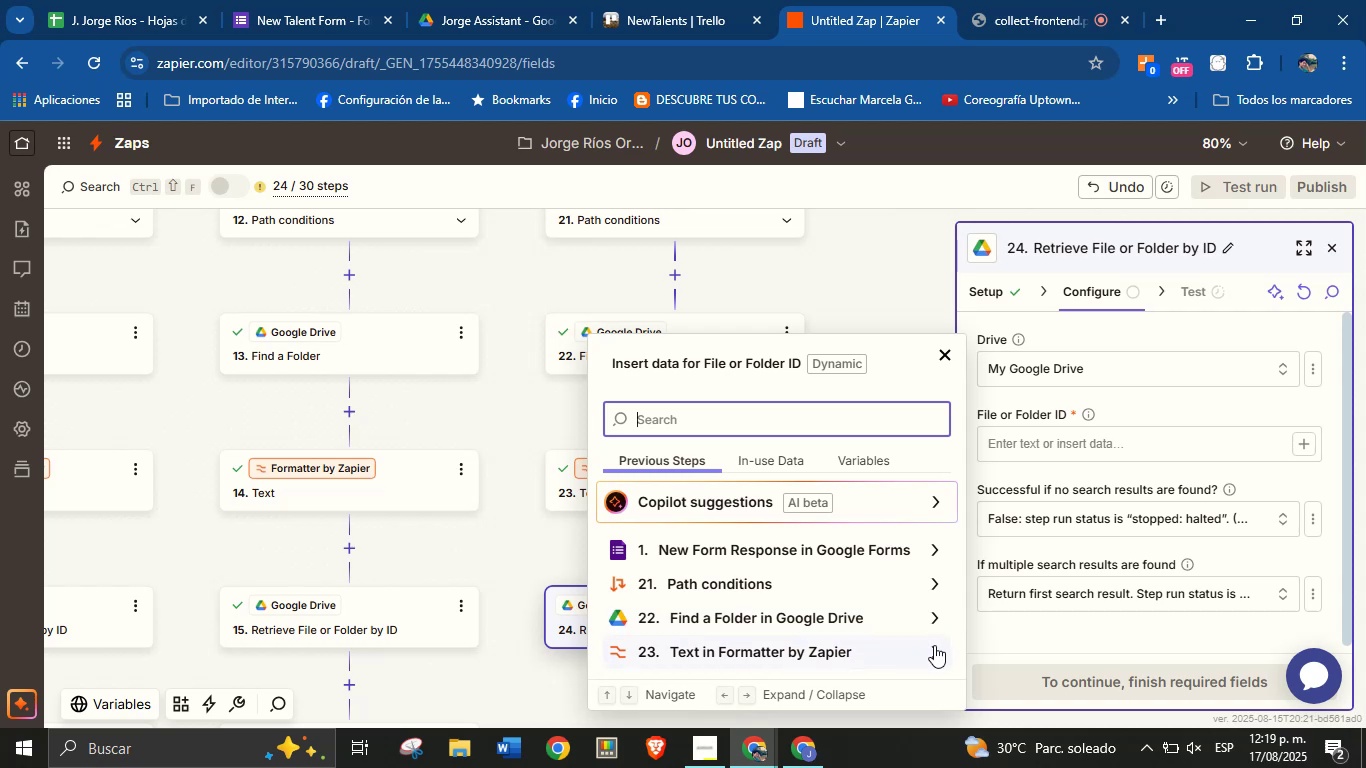 
left_click([937, 654])
 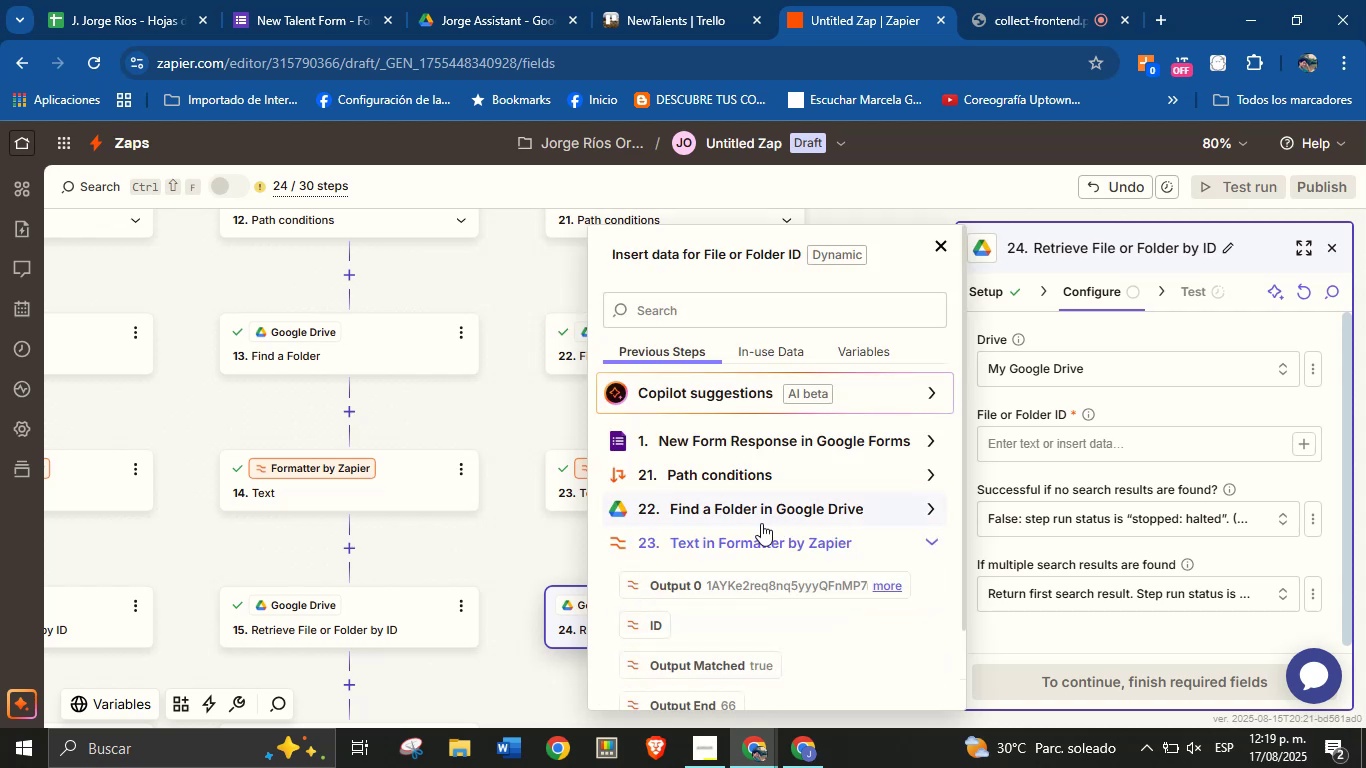 
left_click([760, 583])
 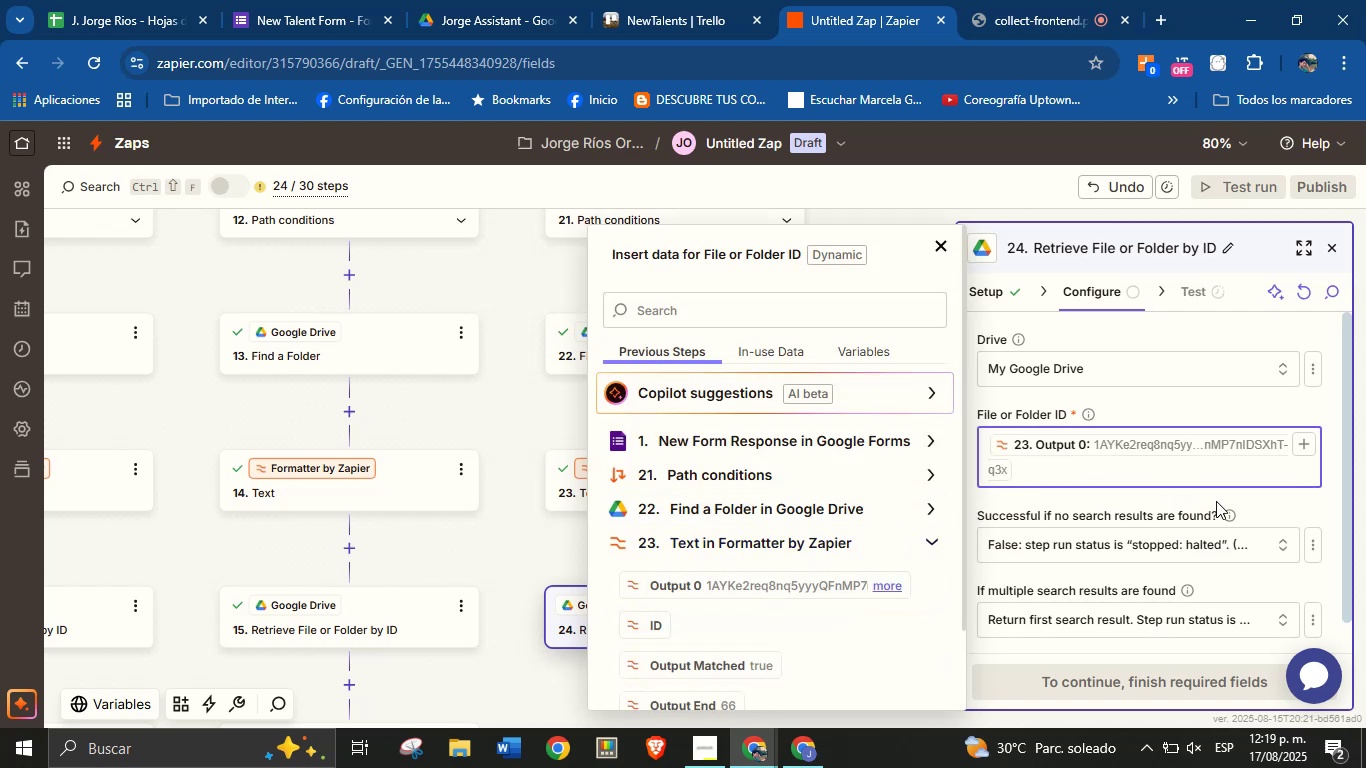 
left_click([1250, 502])
 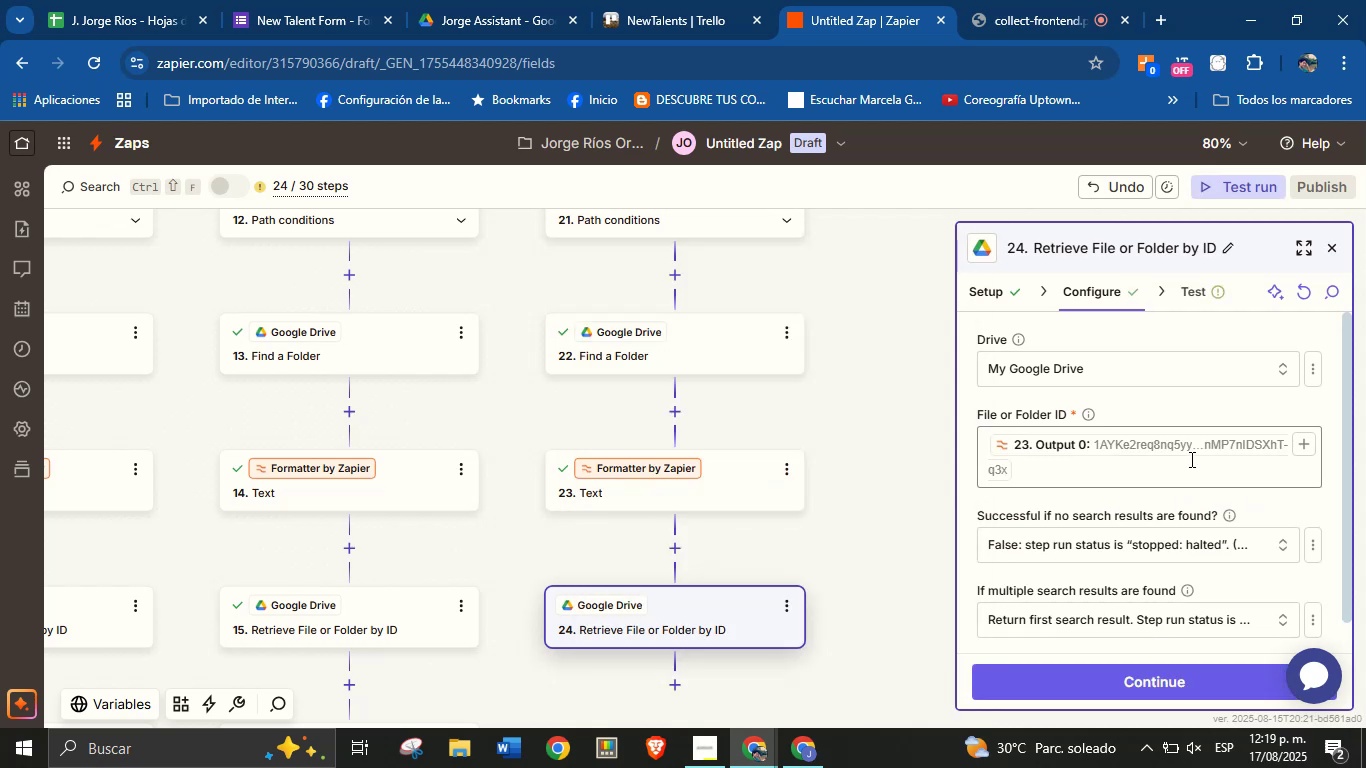 
scroll: coordinate [1164, 447], scroll_direction: down, amount: 2.0
 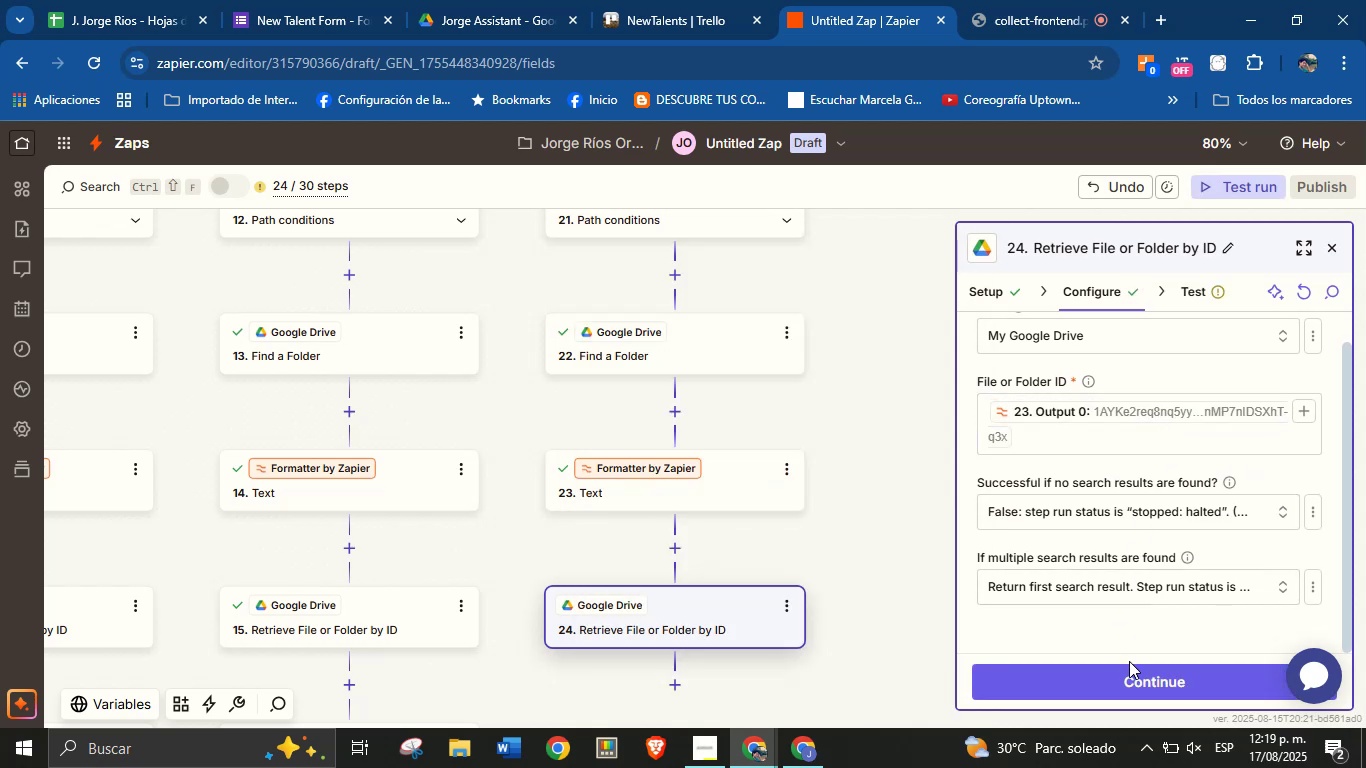 
left_click([1132, 670])
 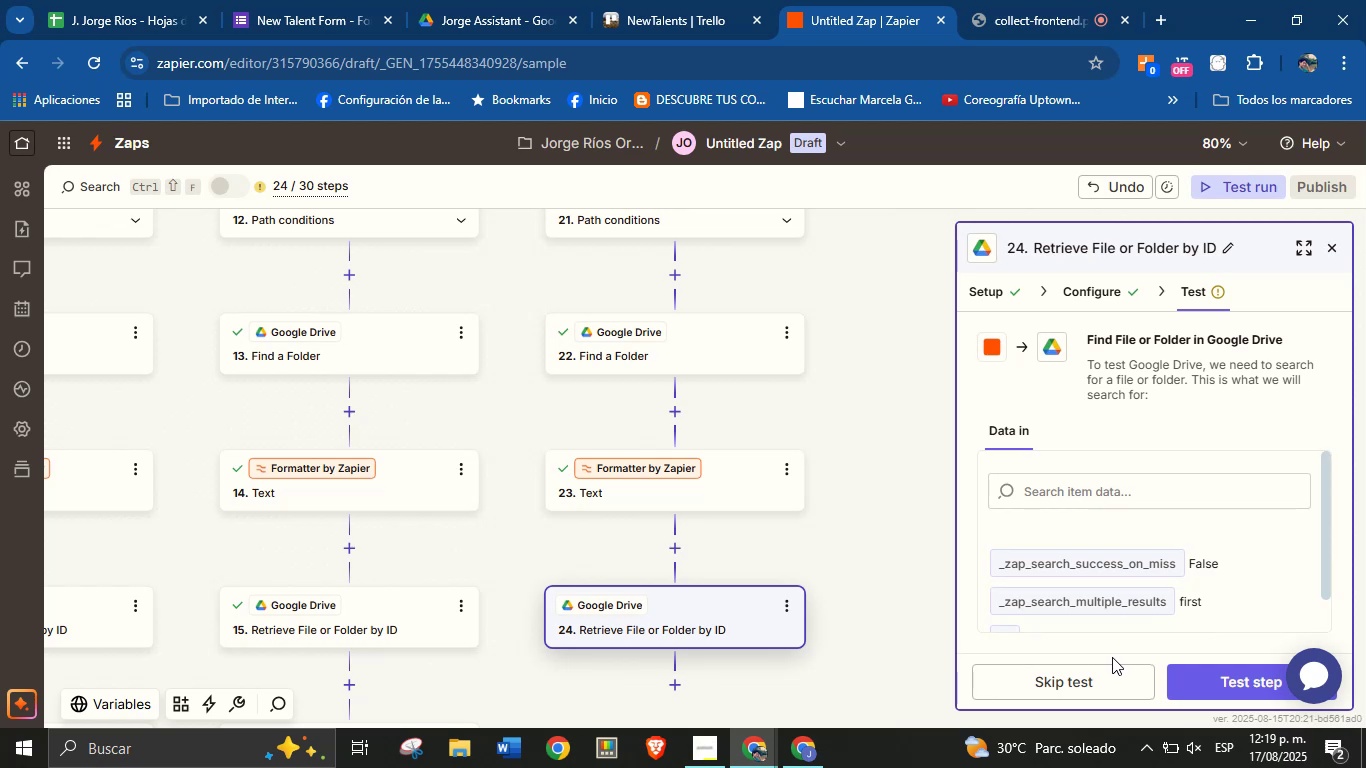 
wait(9.46)
 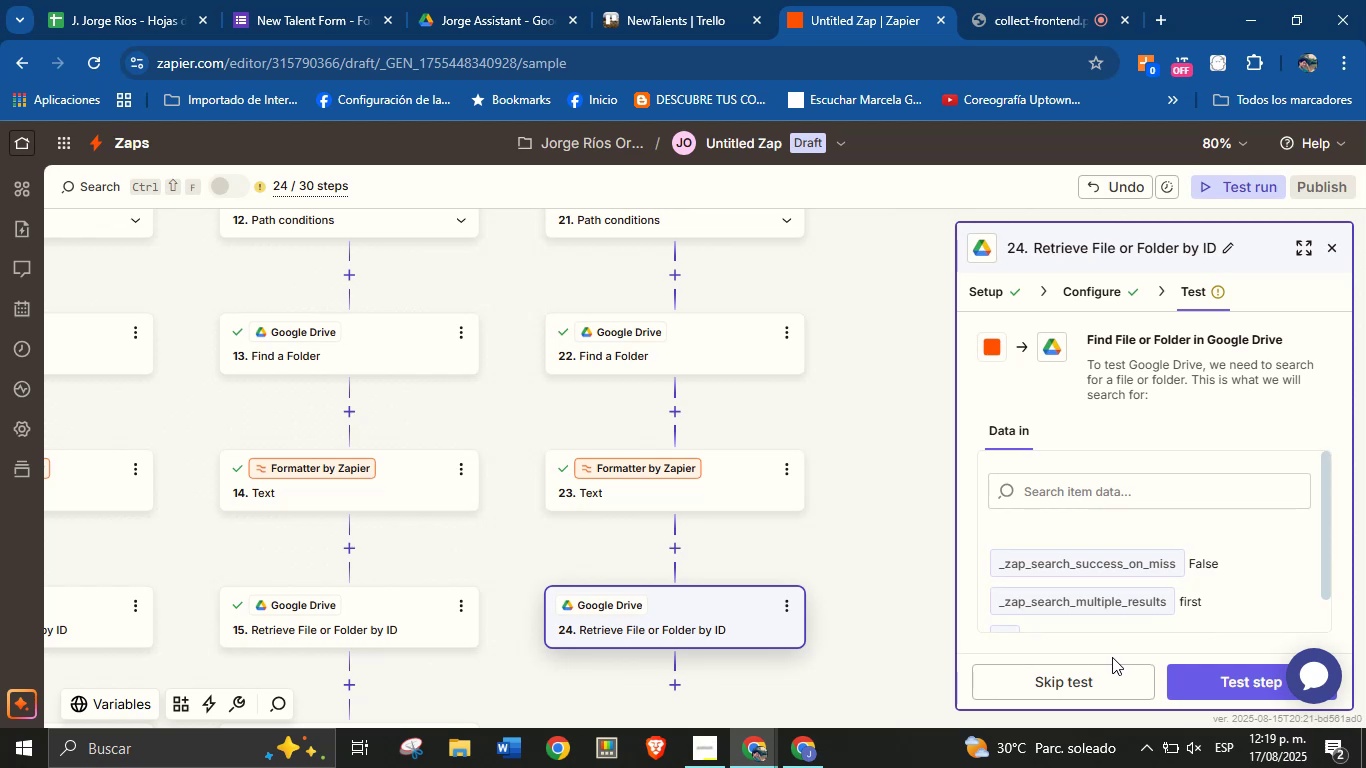 
scroll: coordinate [1079, 580], scroll_direction: down, amount: 2.0
 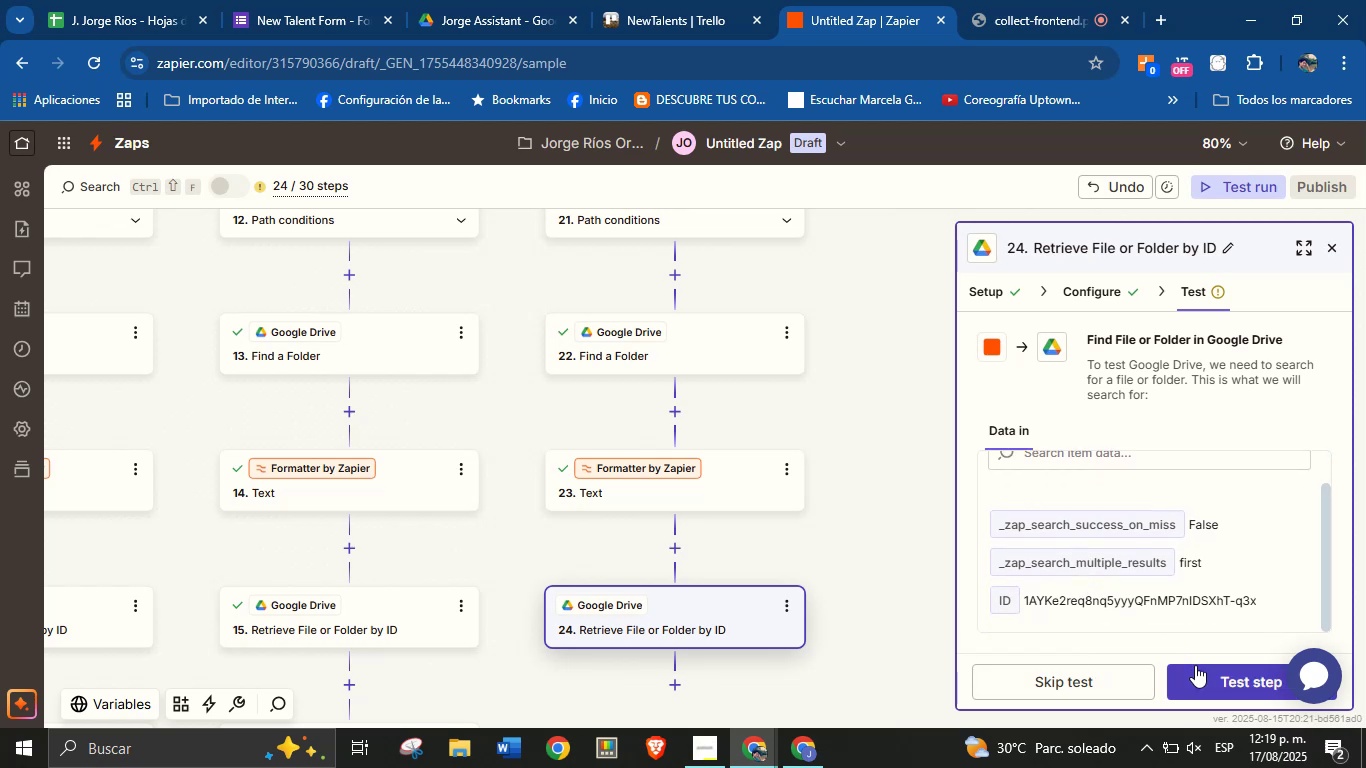 
left_click([1200, 668])
 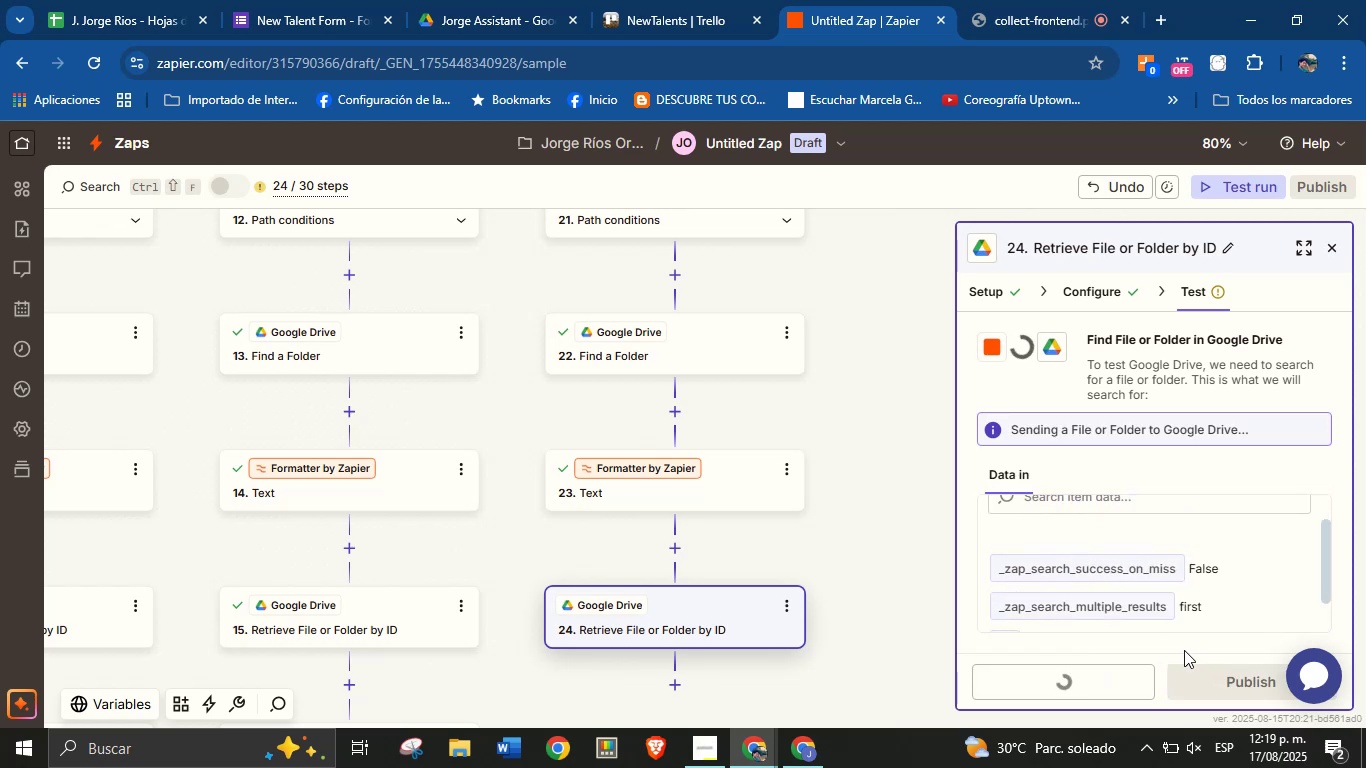 
mouse_move([1162, 611])
 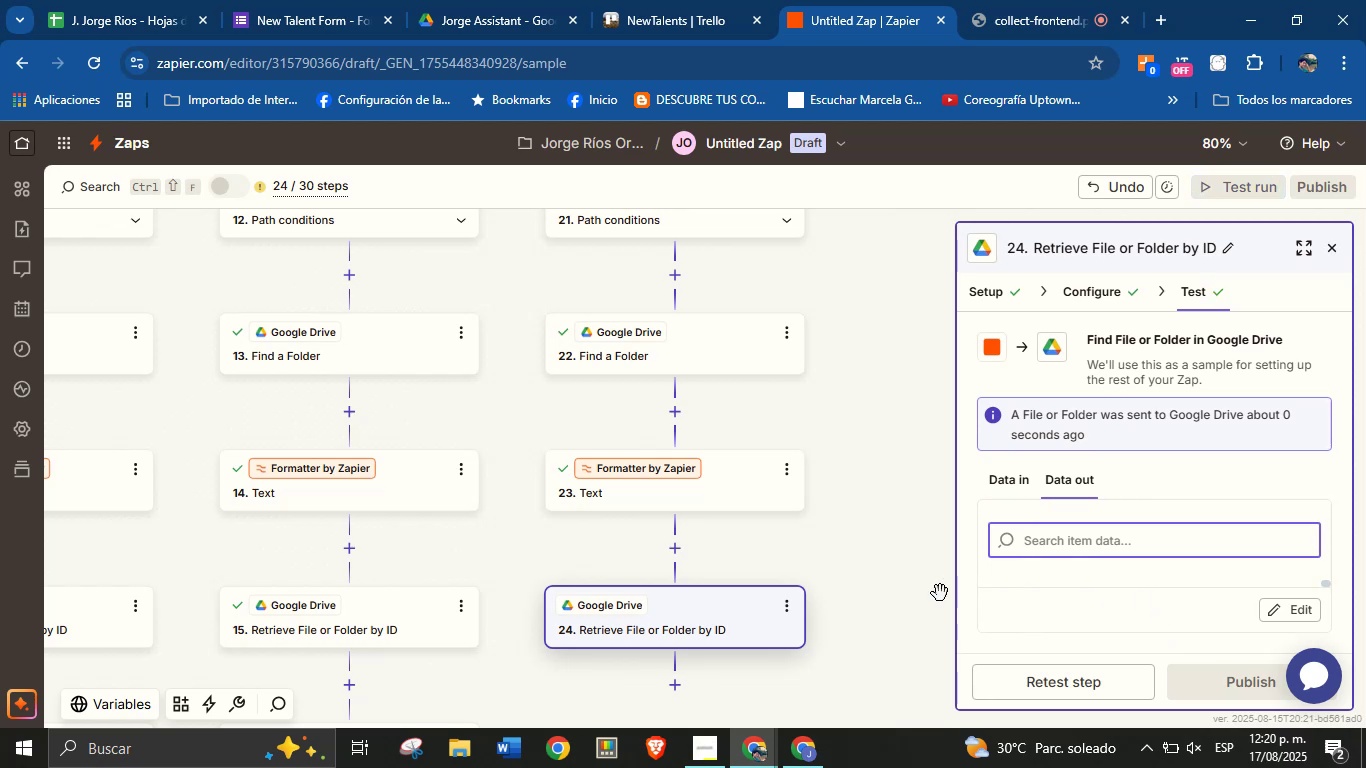 
left_click_drag(start_coordinate=[902, 592], to_coordinate=[870, 489])
 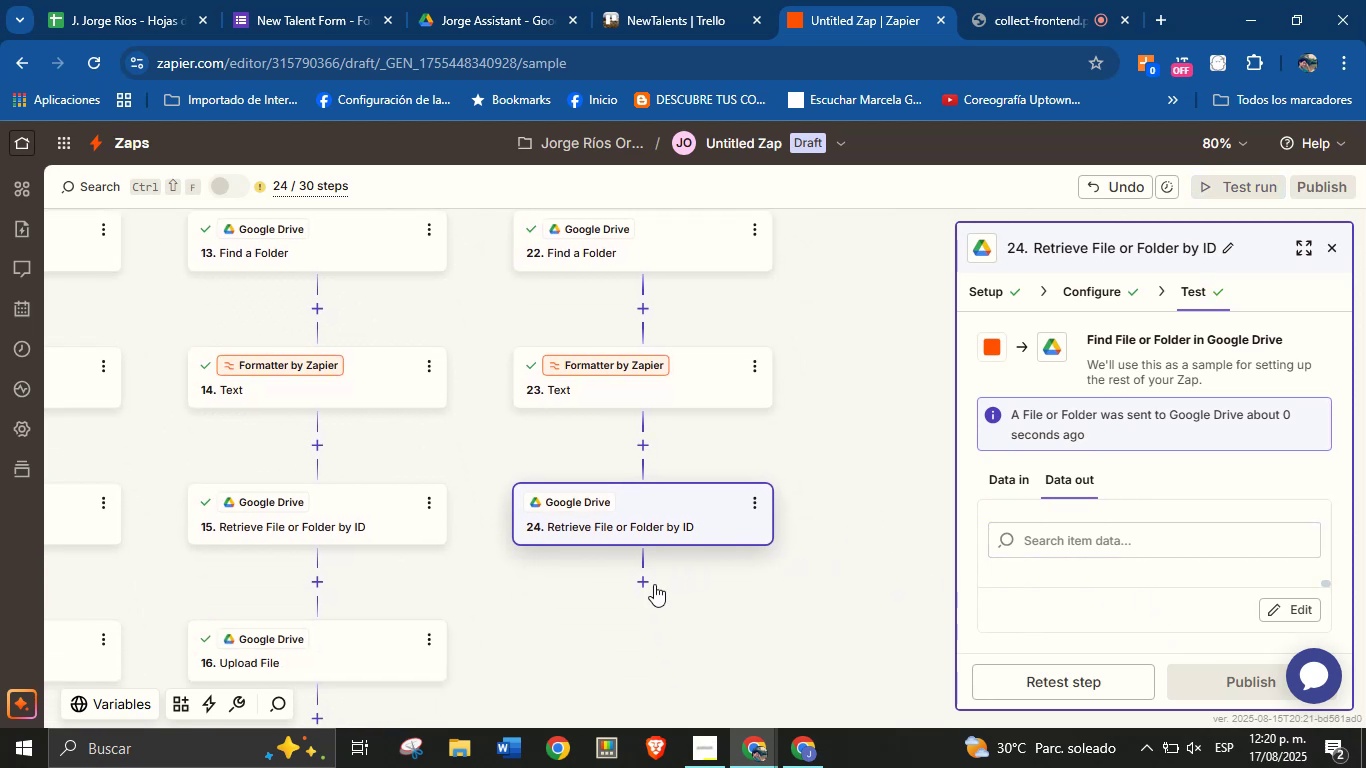 
left_click([643, 584])
 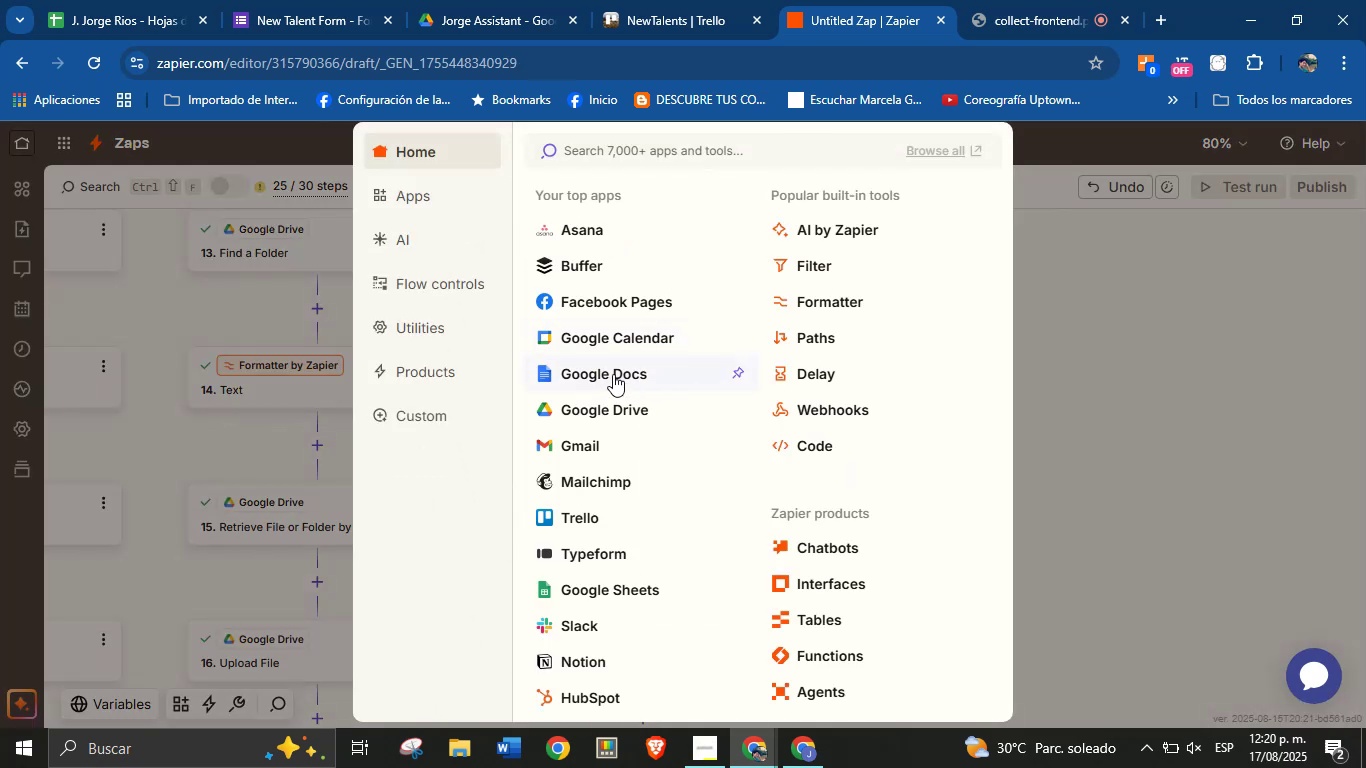 
left_click([613, 405])
 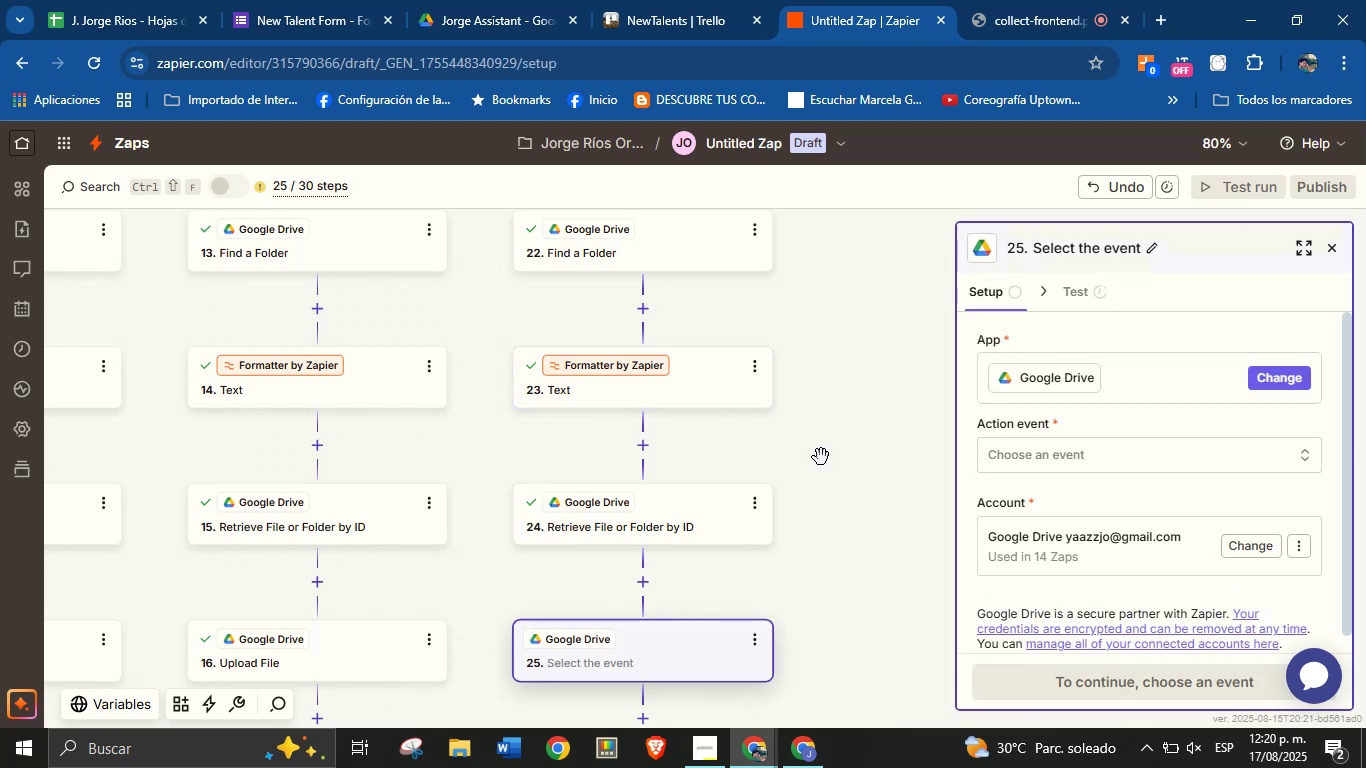 
wait(6.07)
 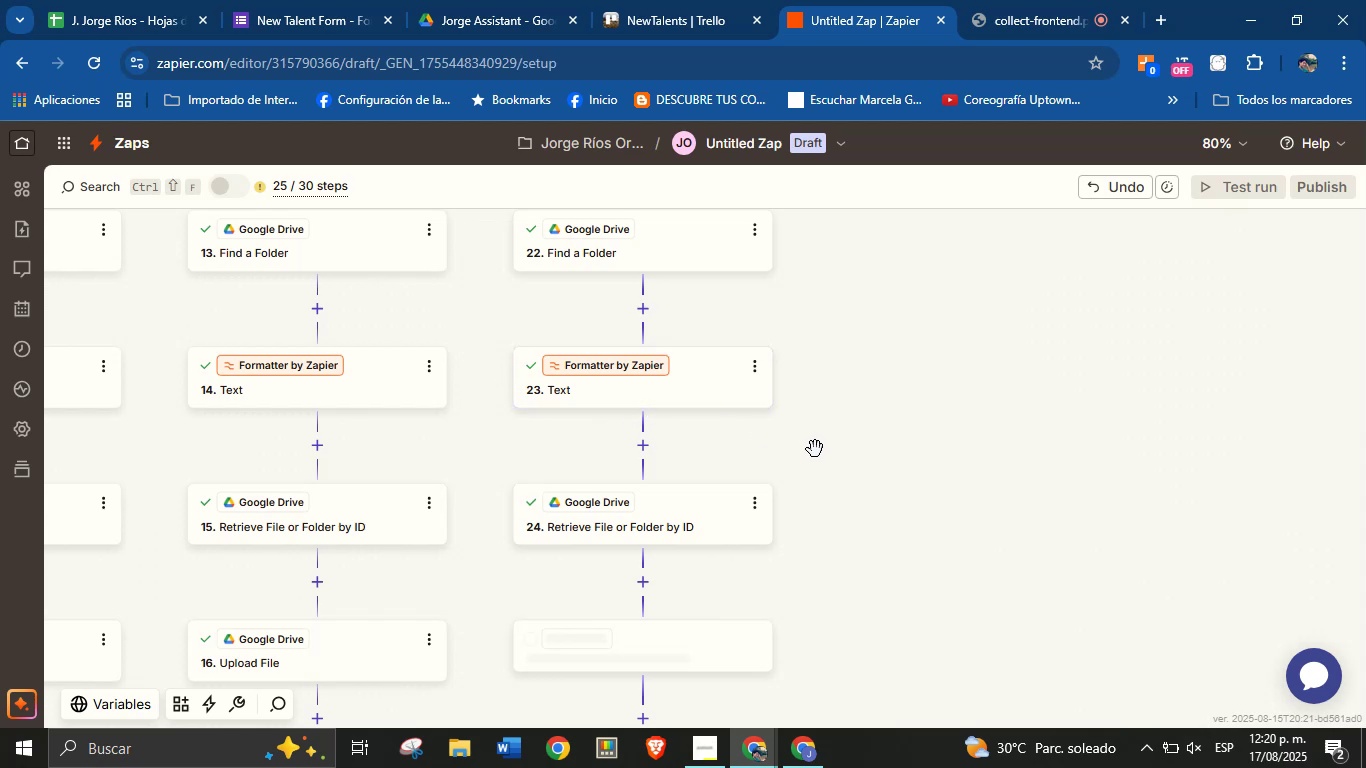 
left_click([1047, 441])
 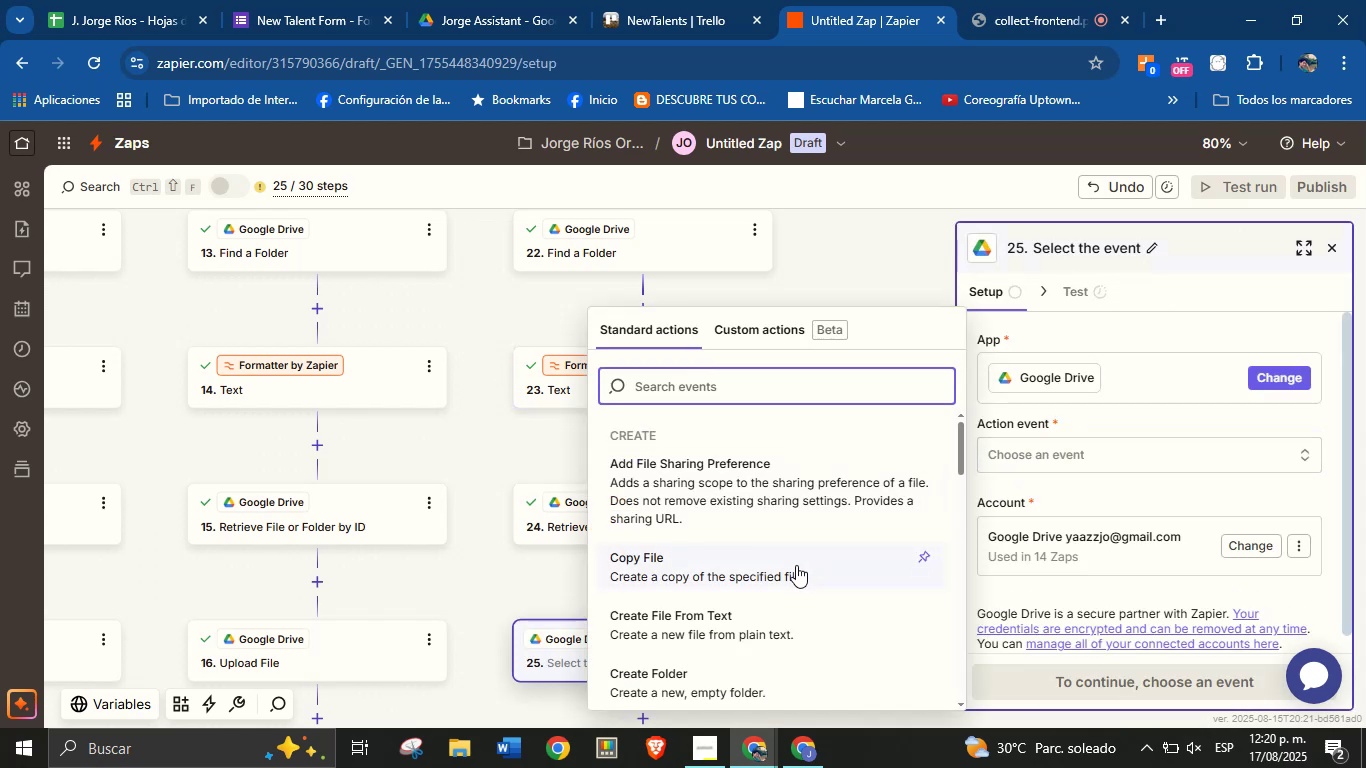 
wait(5.53)
 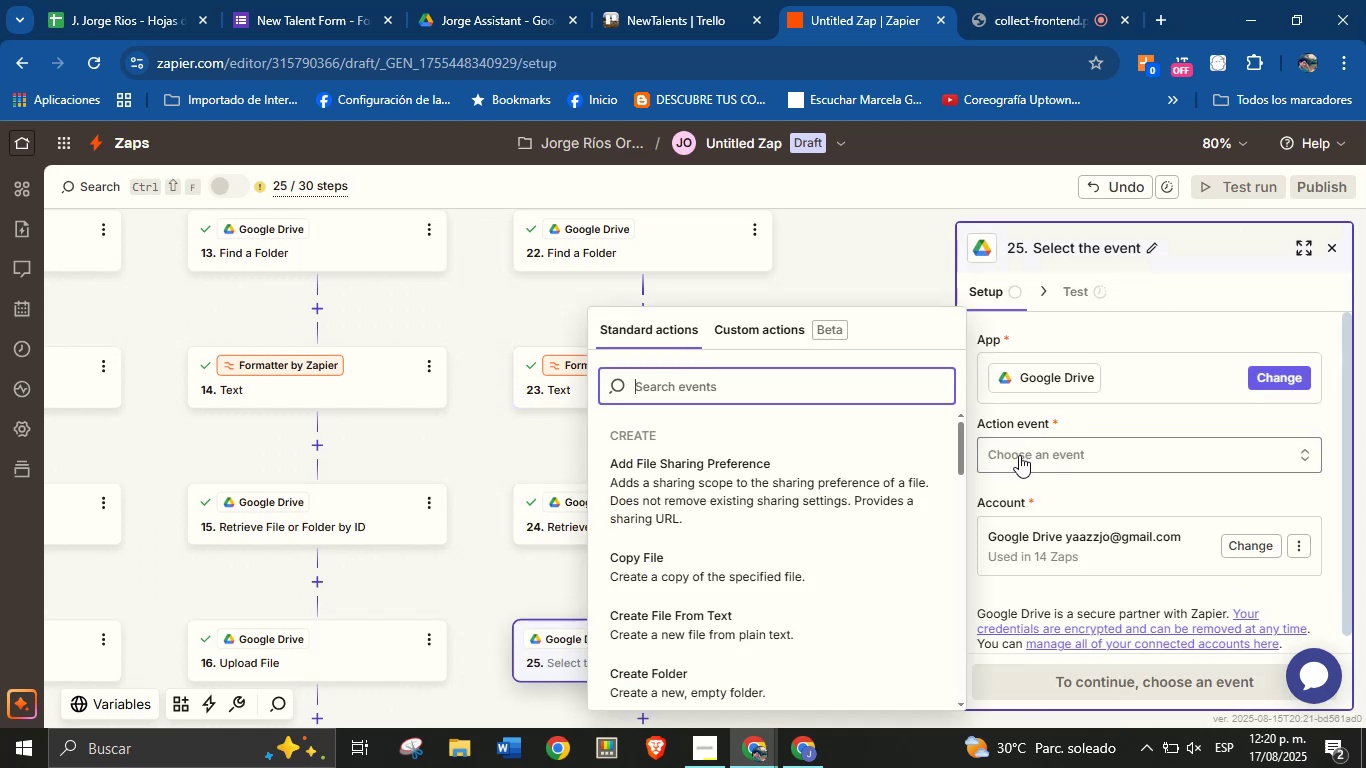 
type(upl)
 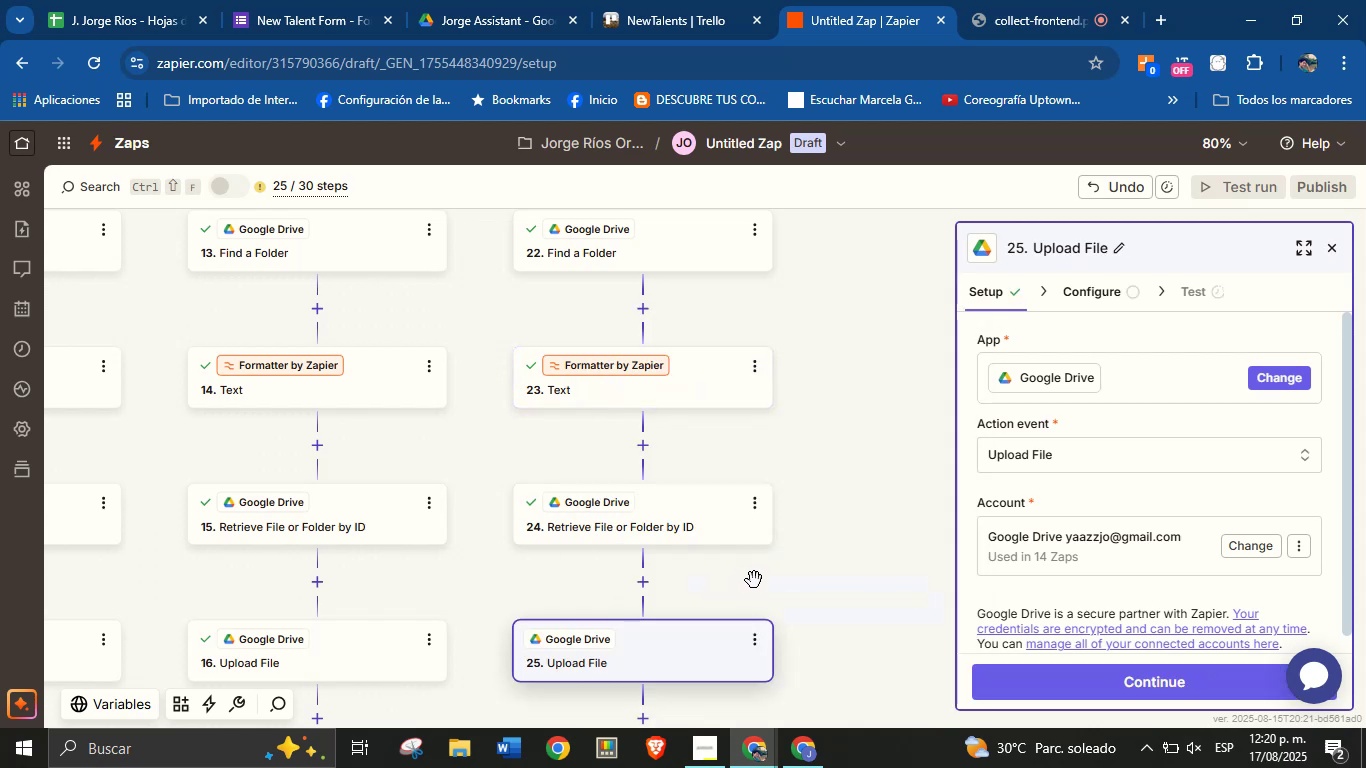 
wait(5.52)
 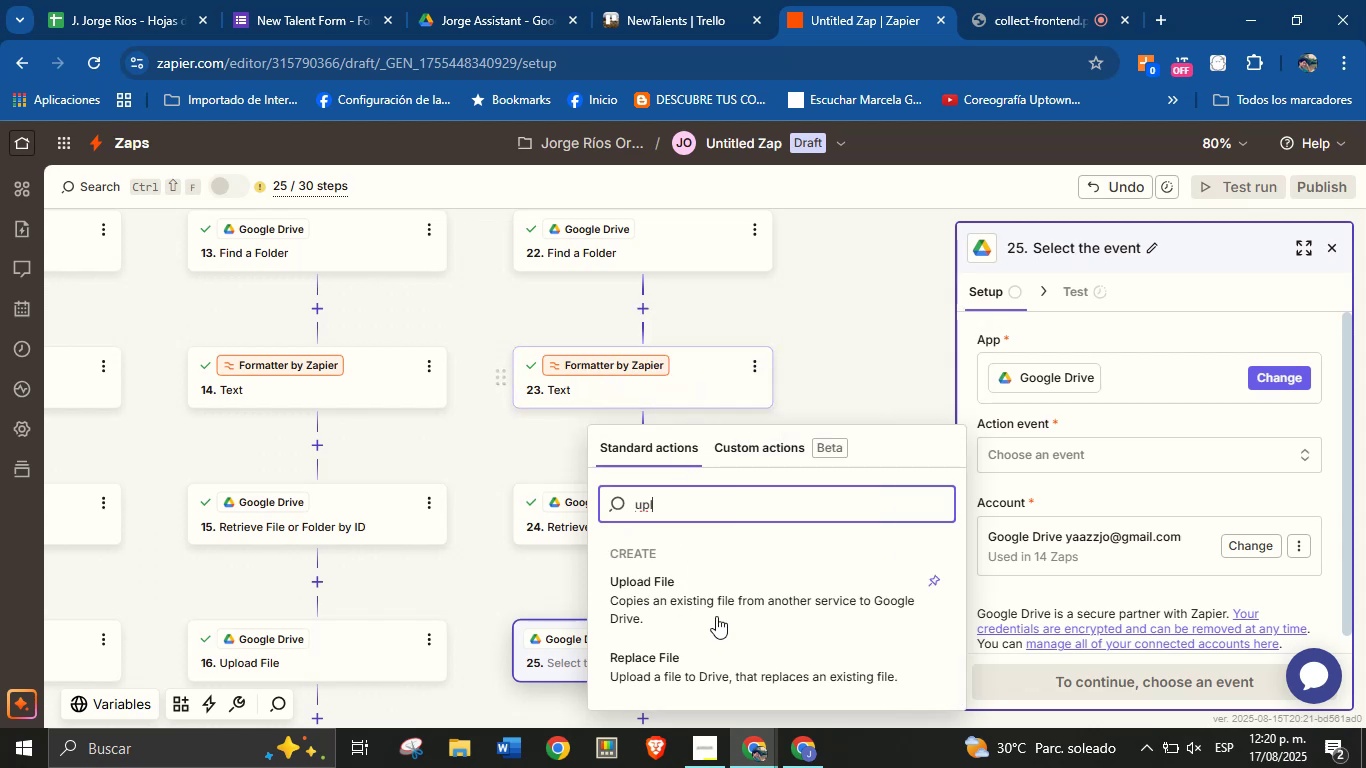 
scroll: coordinate [1041, 490], scroll_direction: down, amount: 1.0
 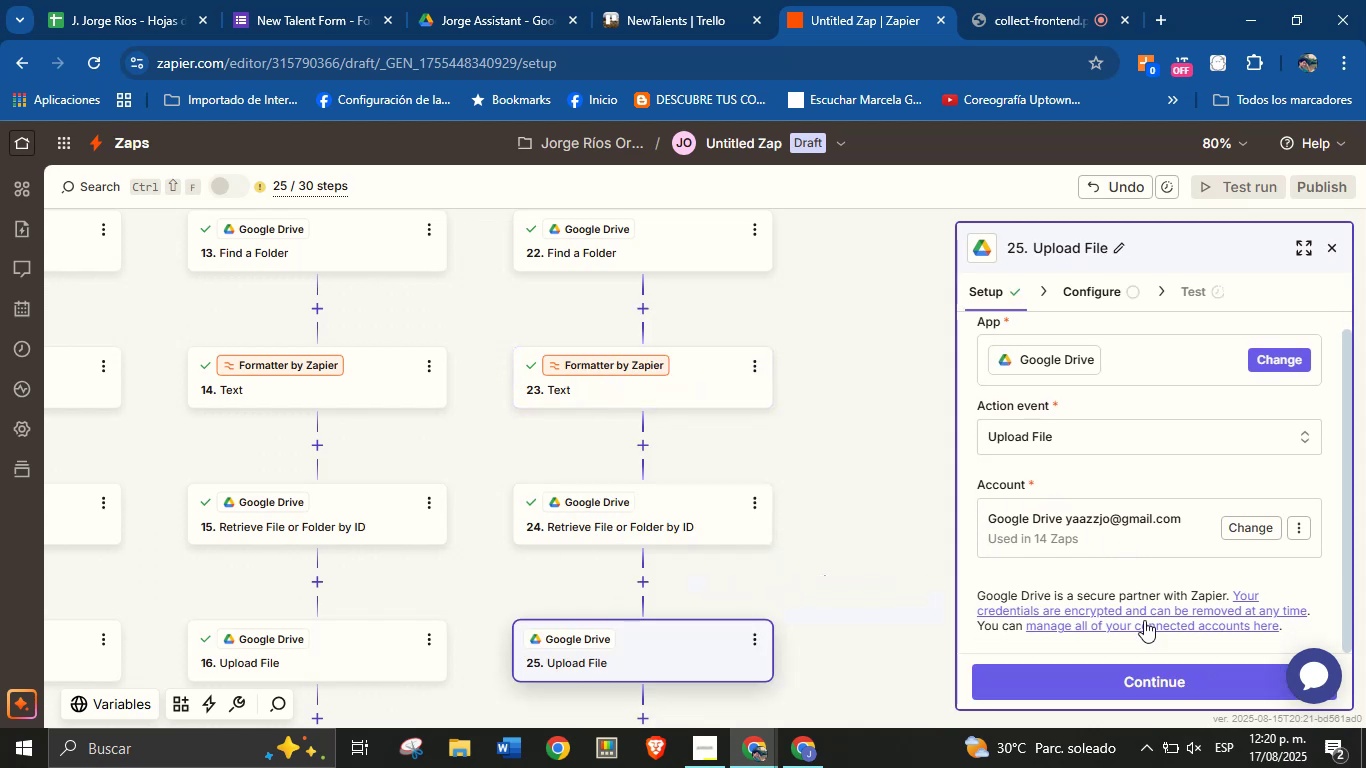 
left_click([1141, 664])
 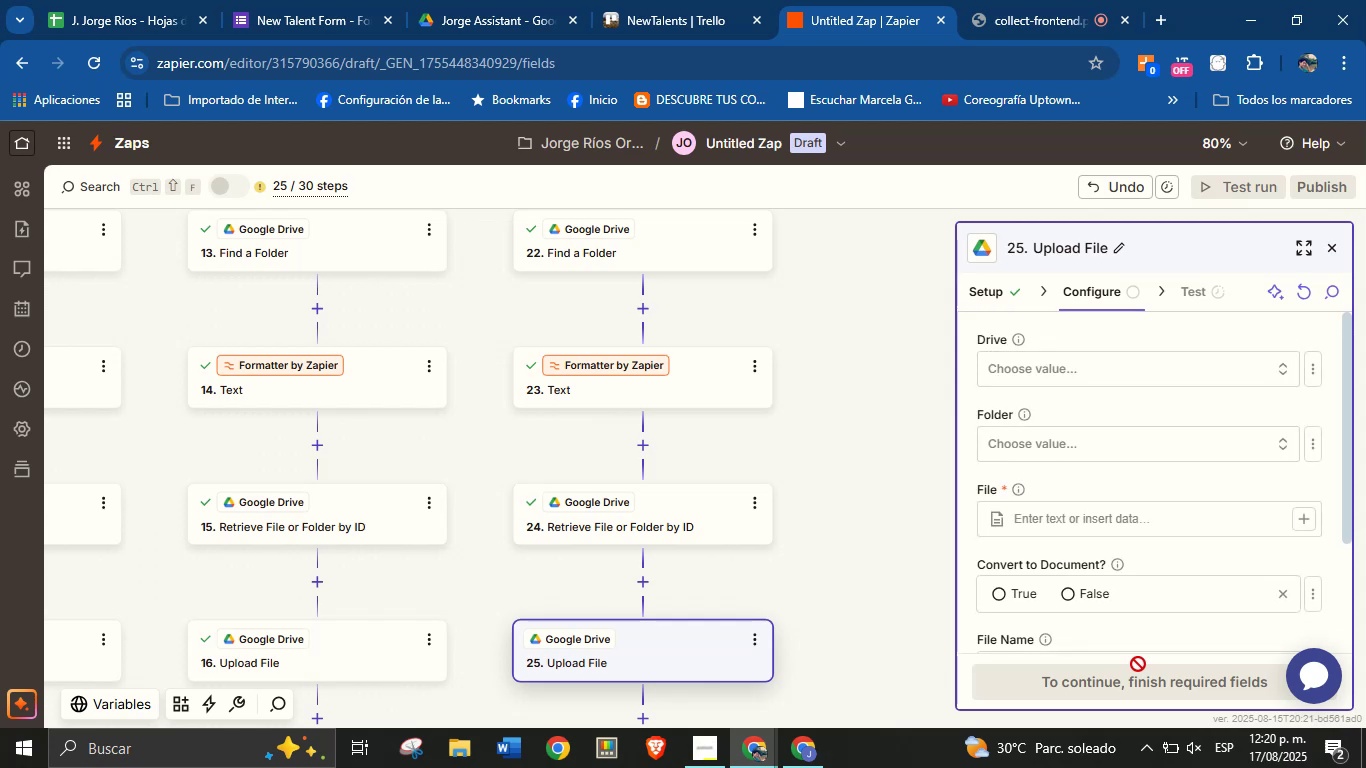 
right_click([1137, 664])
 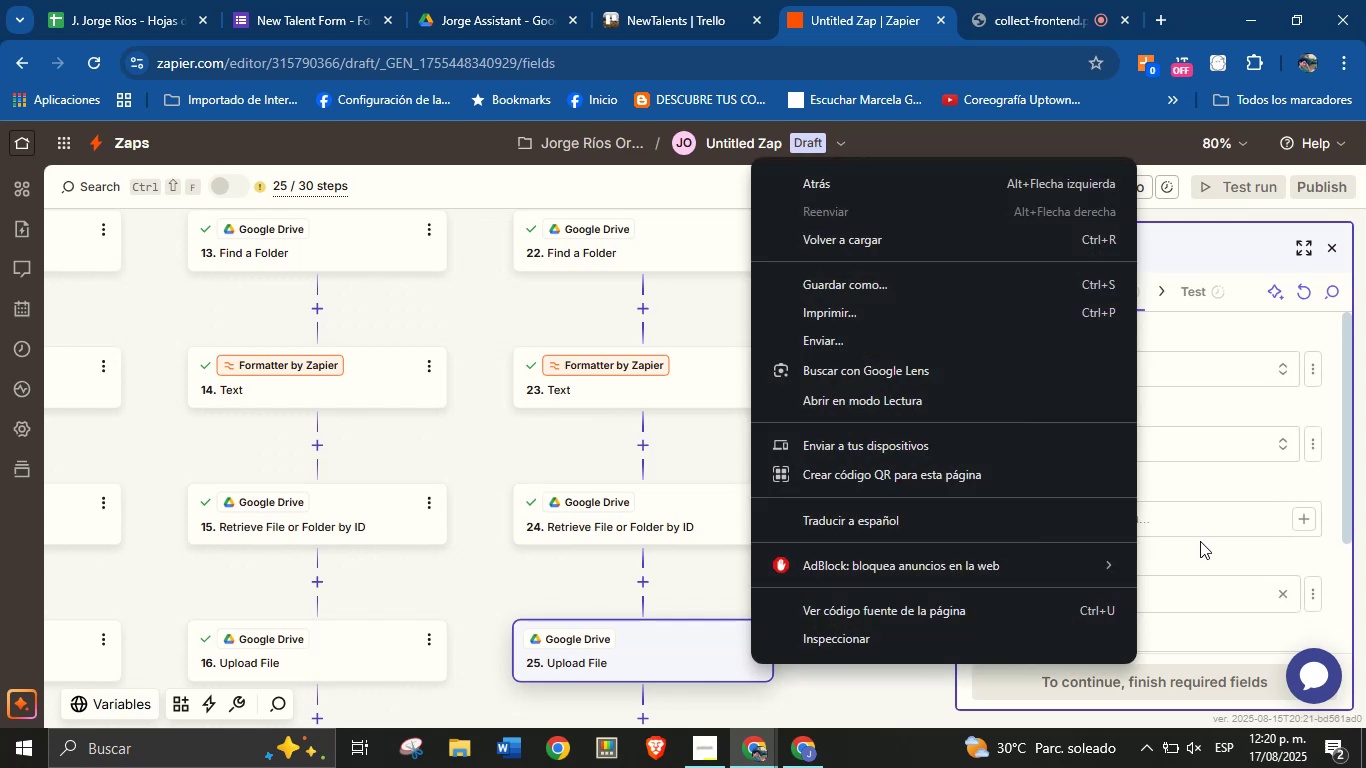 
left_click([1203, 557])
 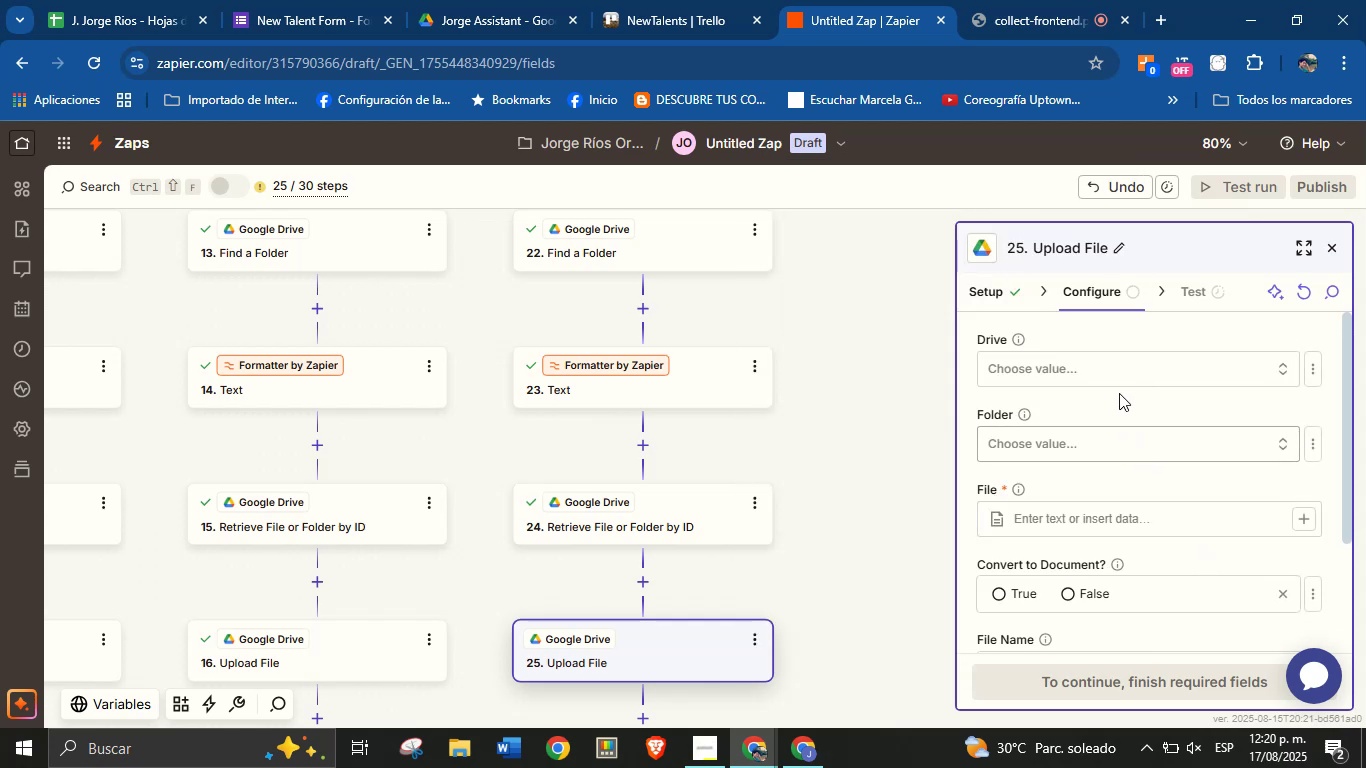 
left_click([1118, 377])
 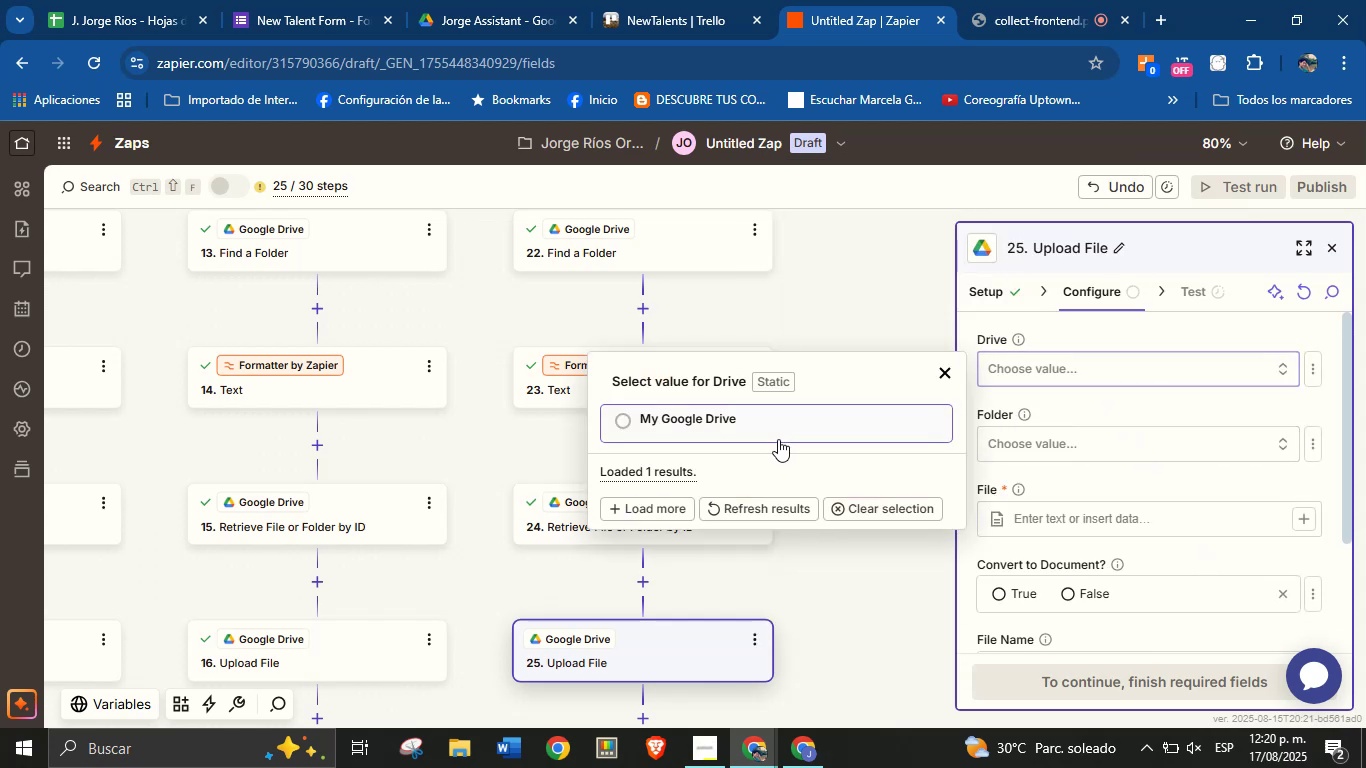 
left_click([776, 438])
 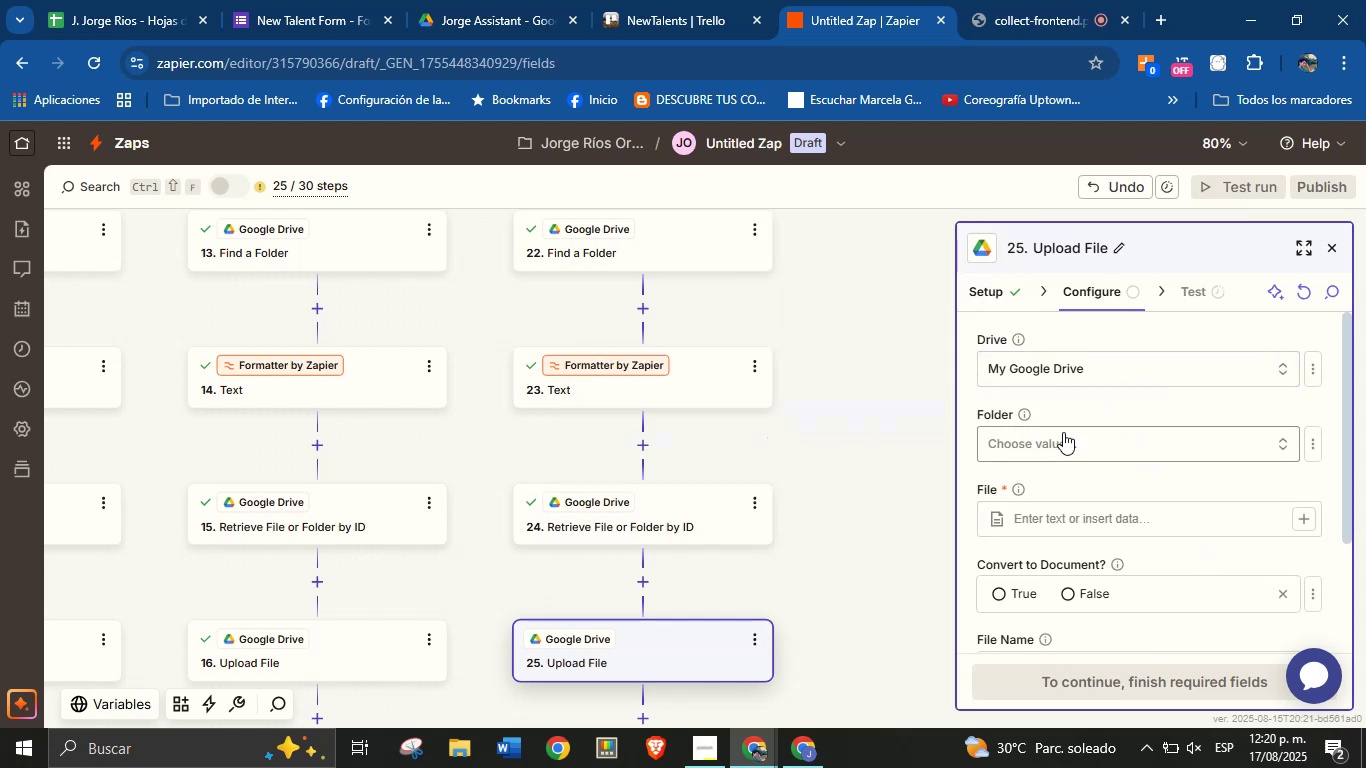 
mouse_move([1068, 447])
 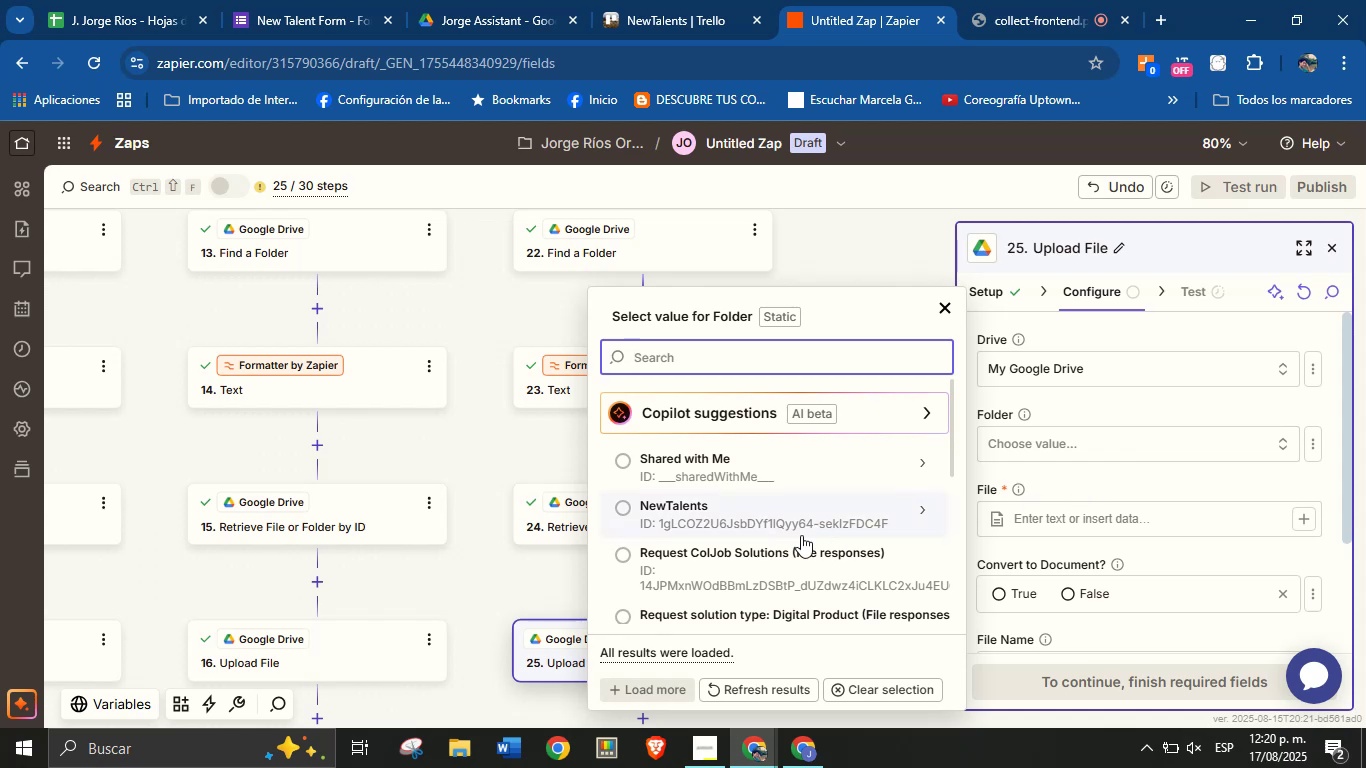 
left_click([1080, 466])
 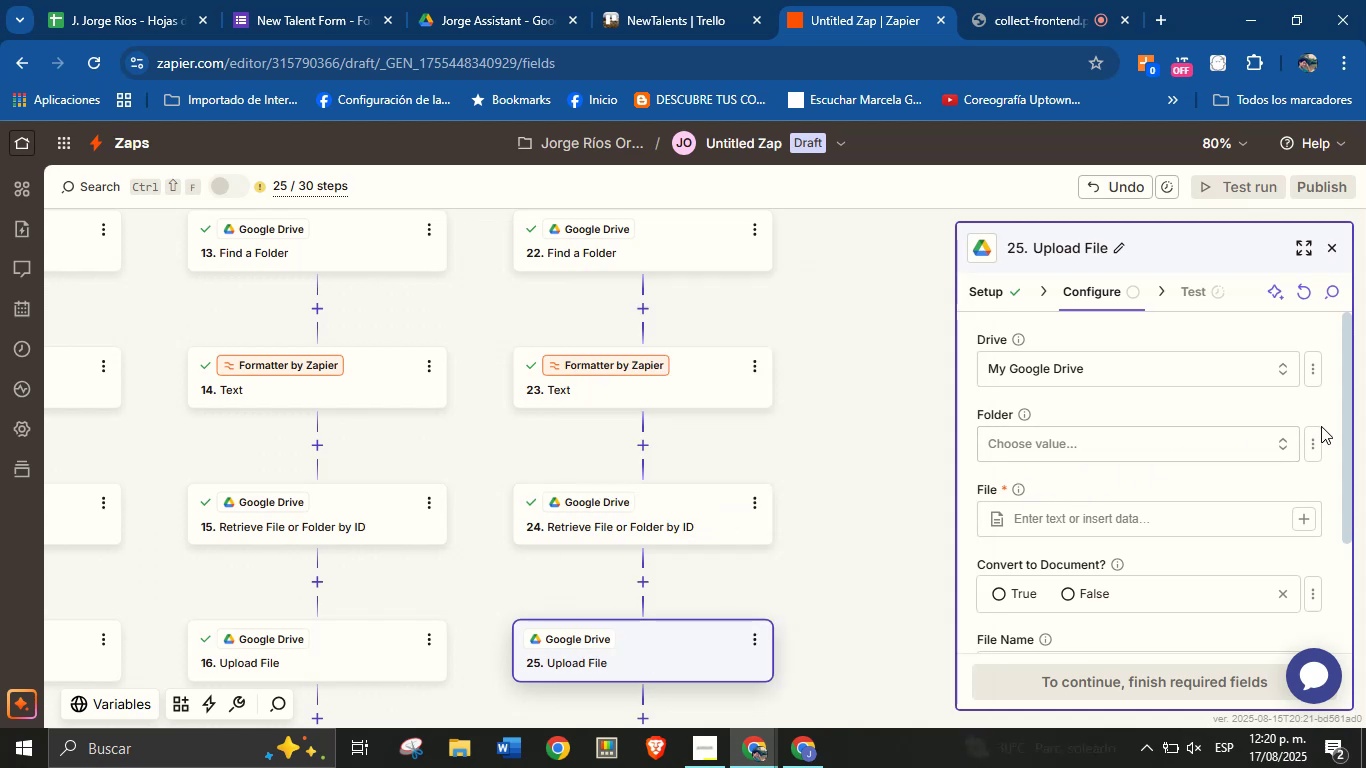 
left_click([1313, 437])
 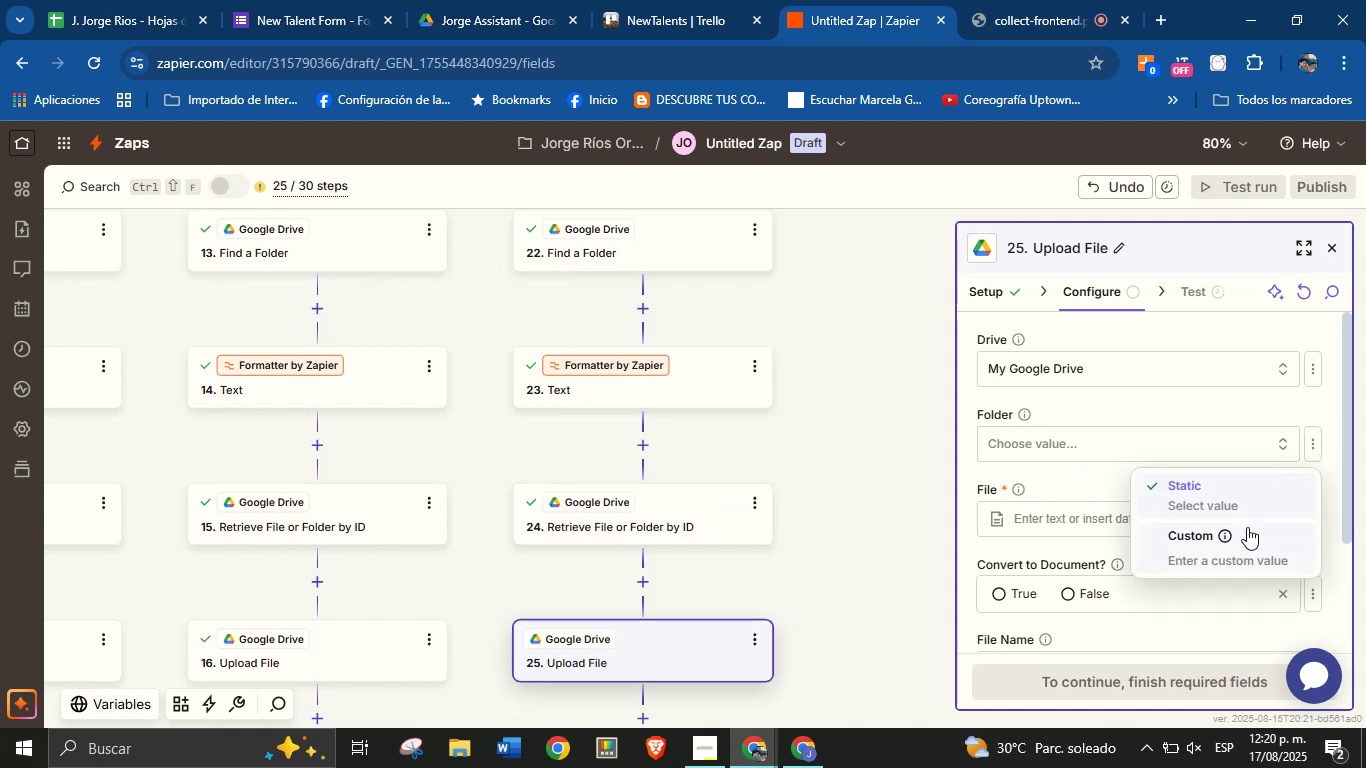 
left_click([1263, 541])
 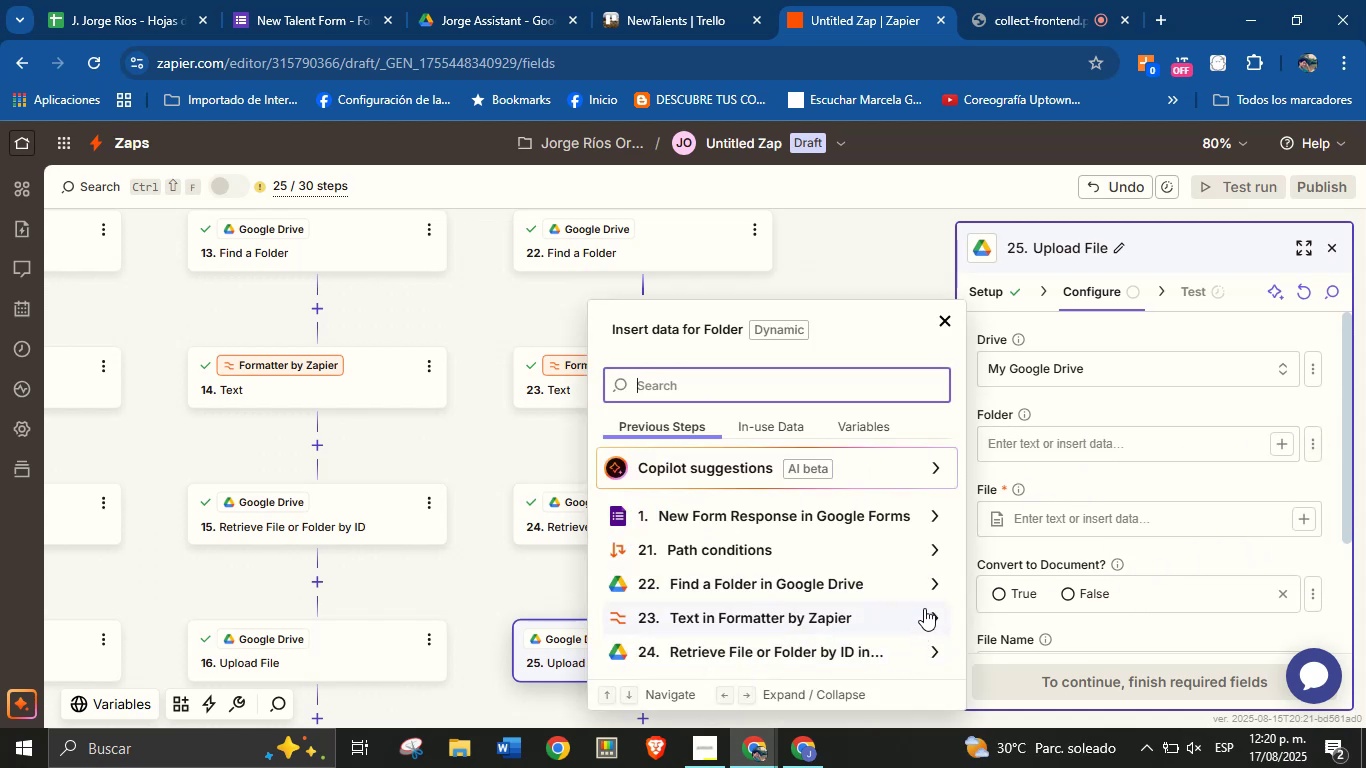 
wait(7.45)
 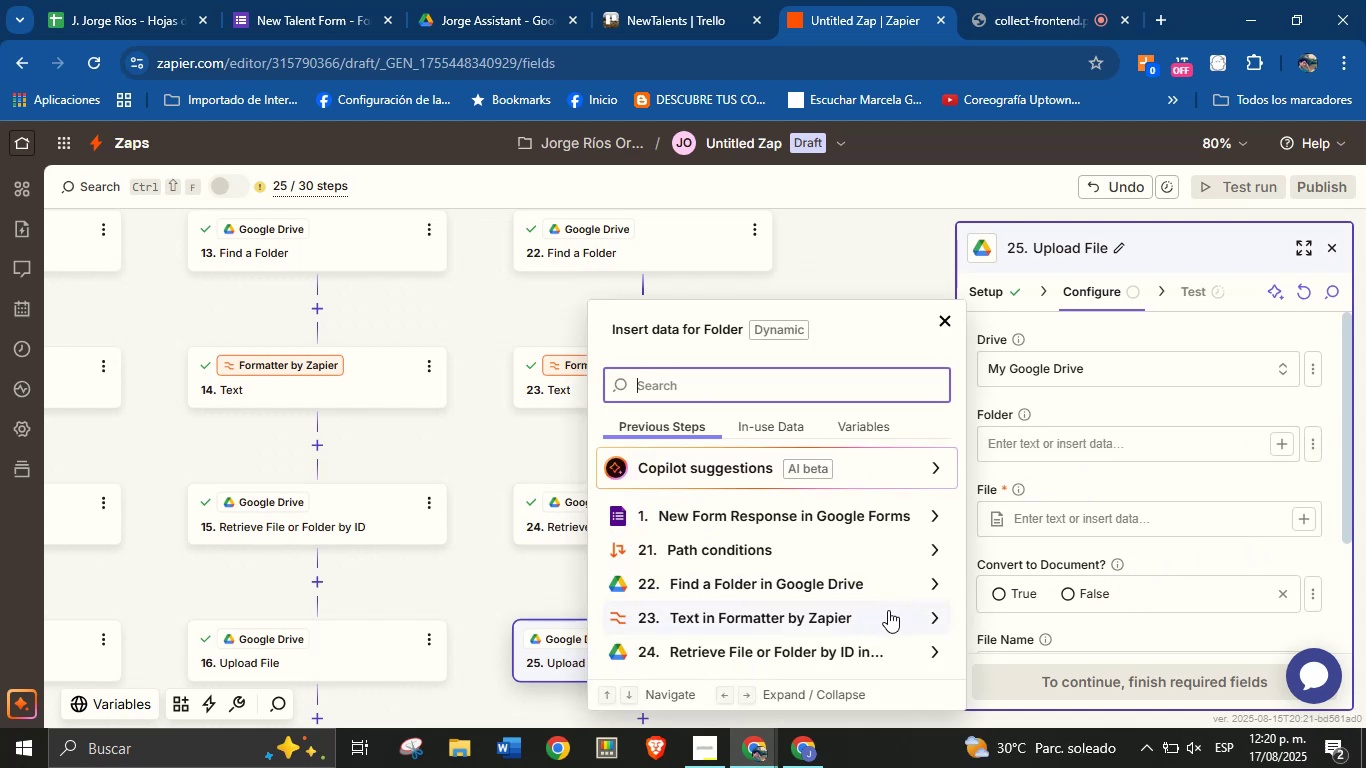 
left_click([796, 557])
 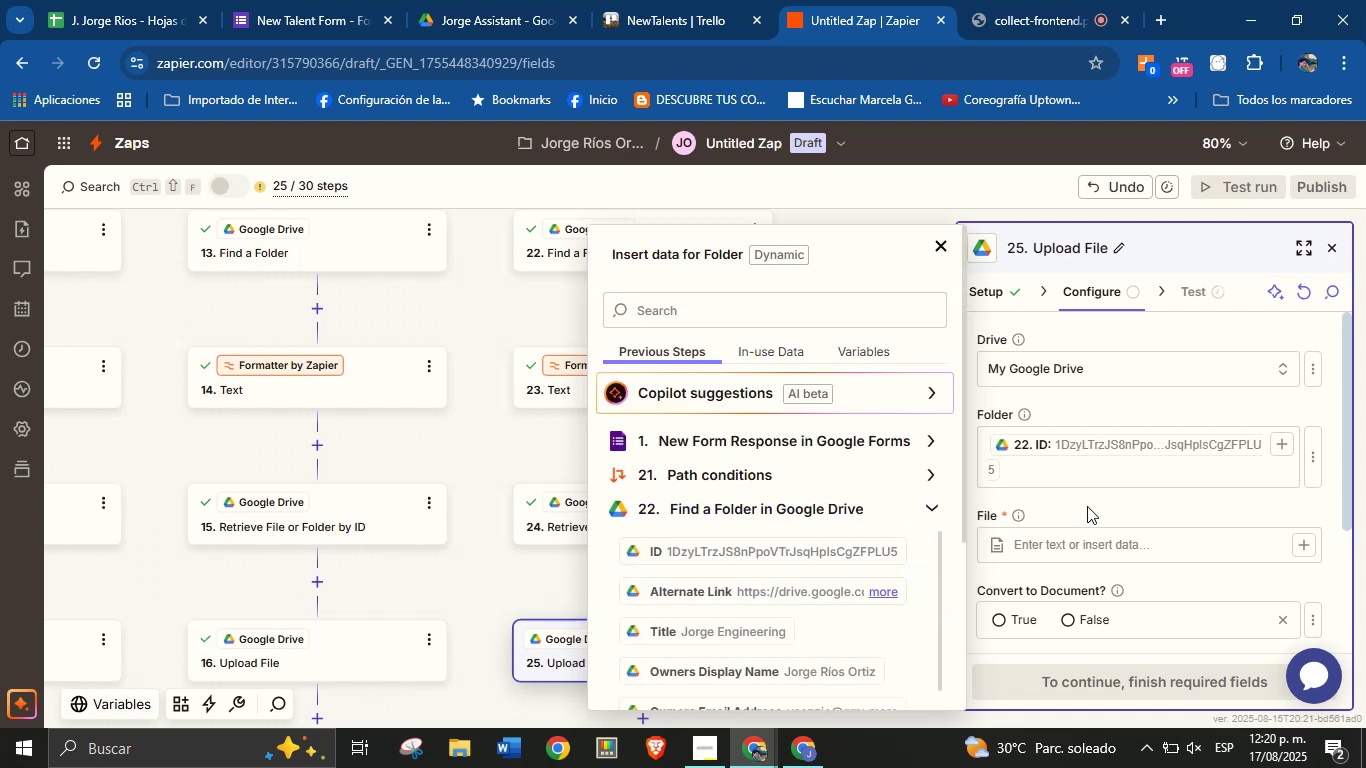 
left_click([1094, 504])
 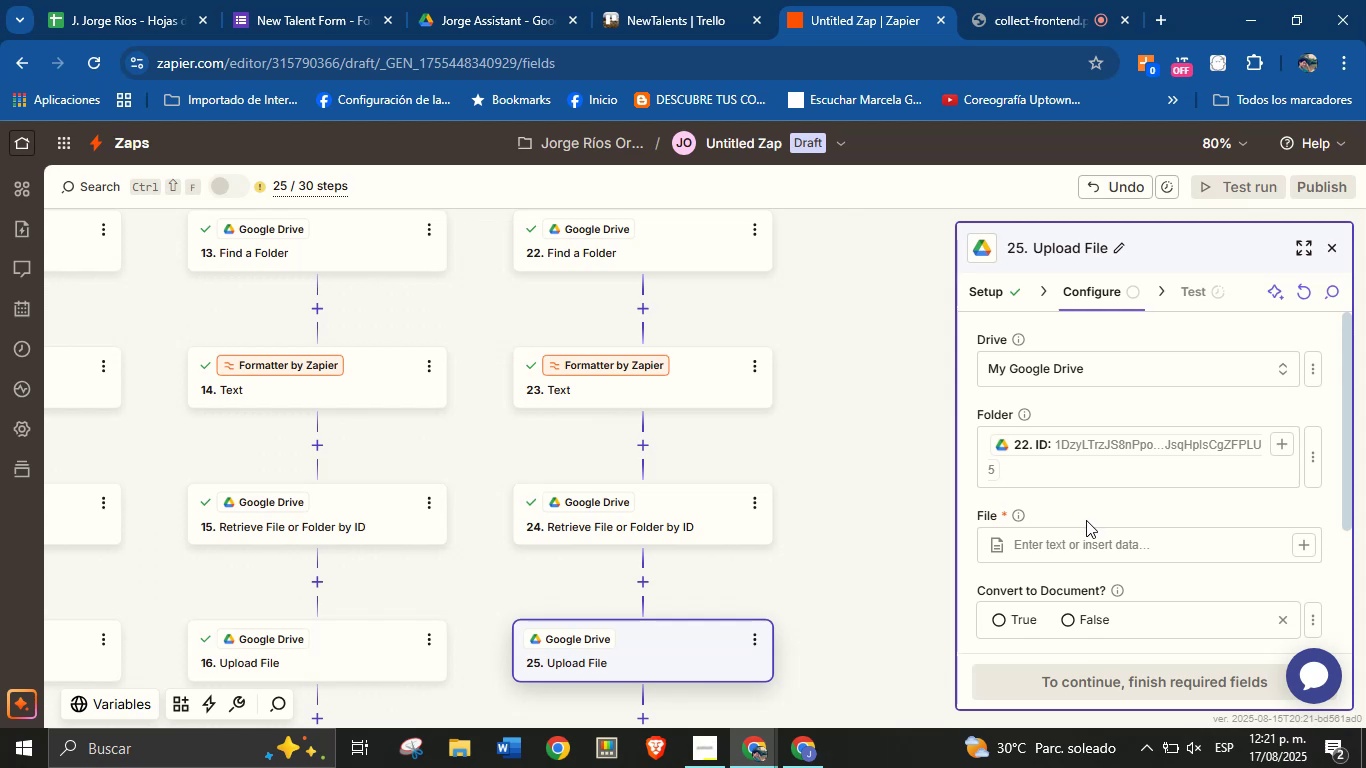 
wait(30.99)
 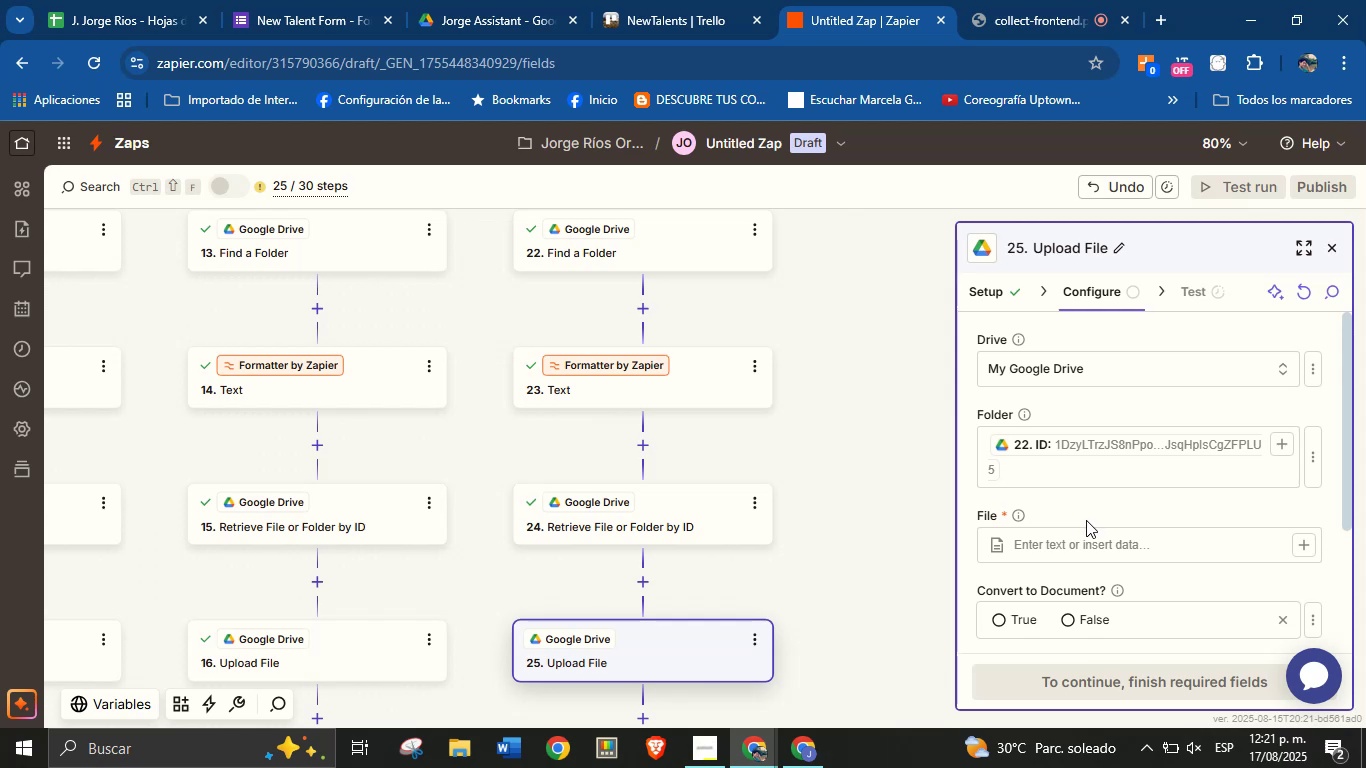 
left_click([1306, 546])
 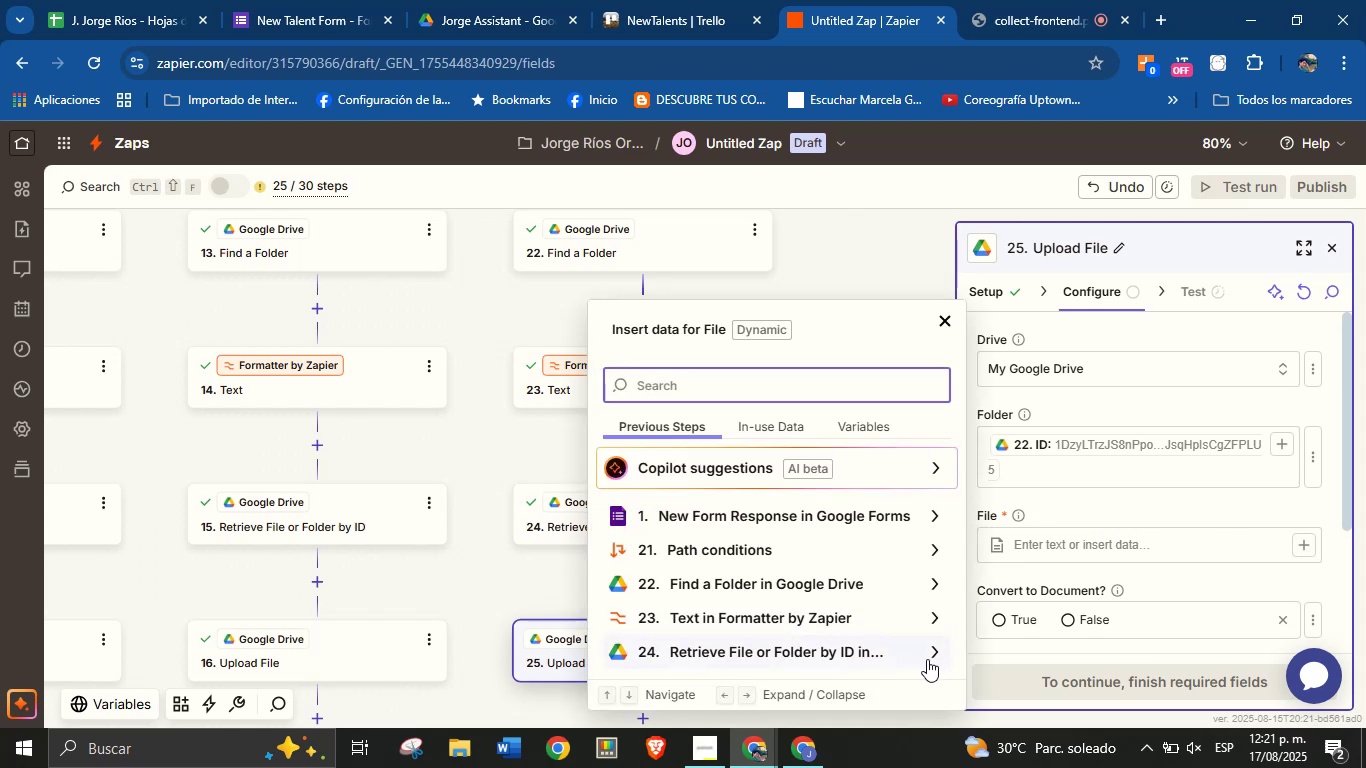 
left_click([932, 652])
 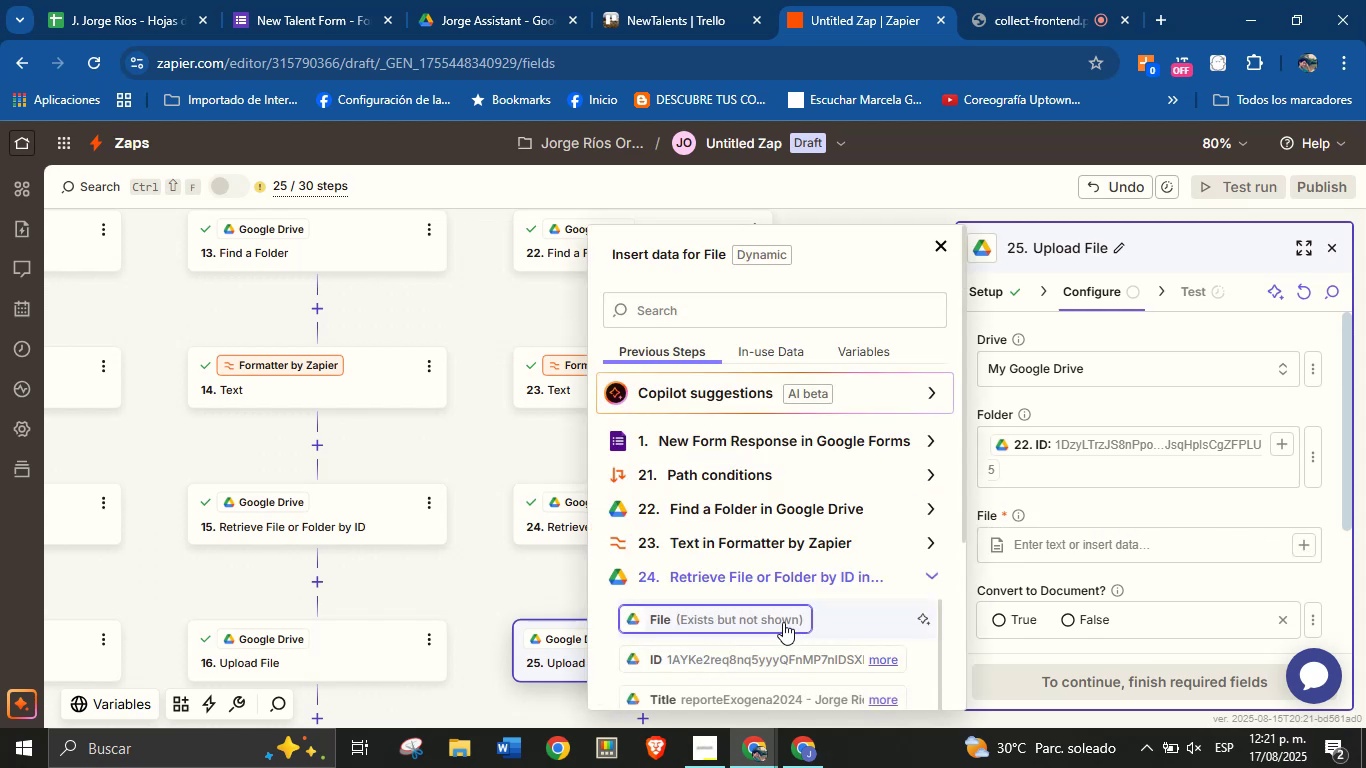 
left_click([780, 619])
 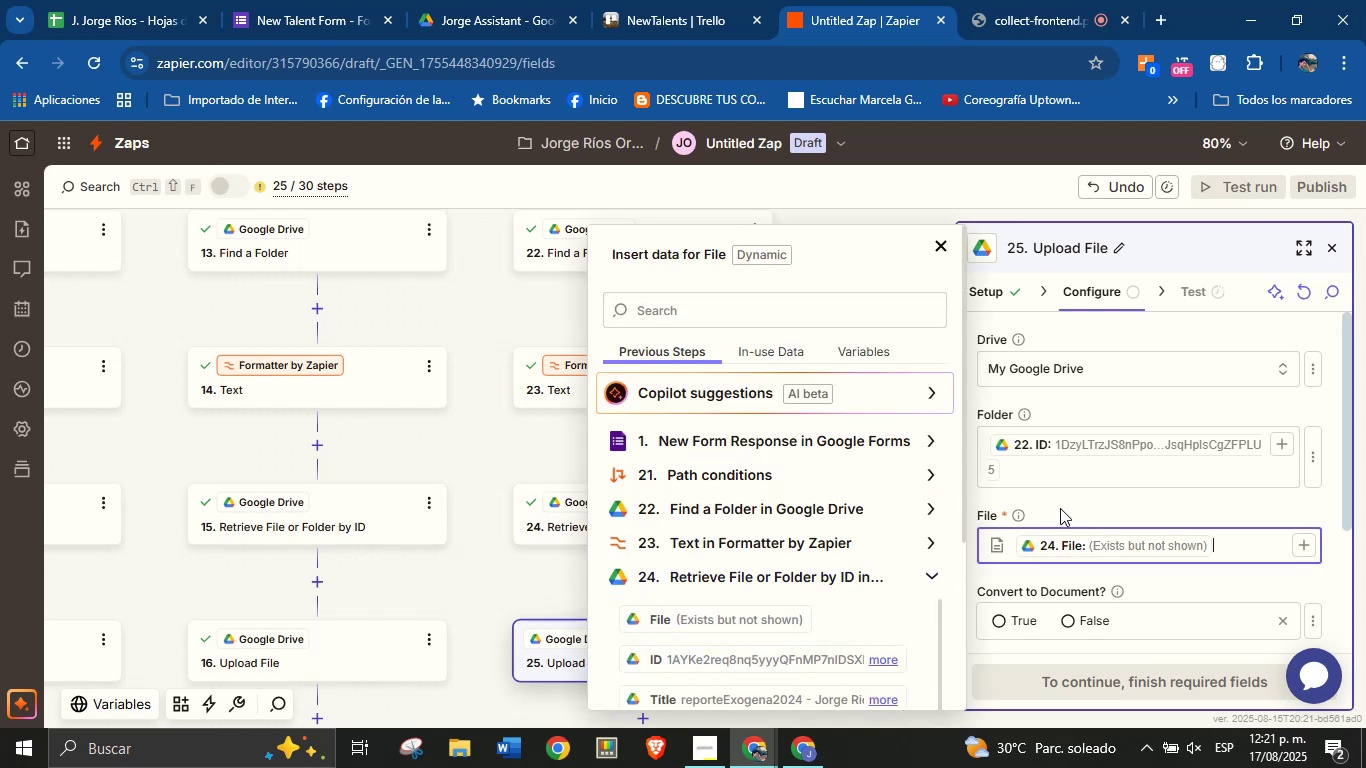 
left_click([1062, 505])
 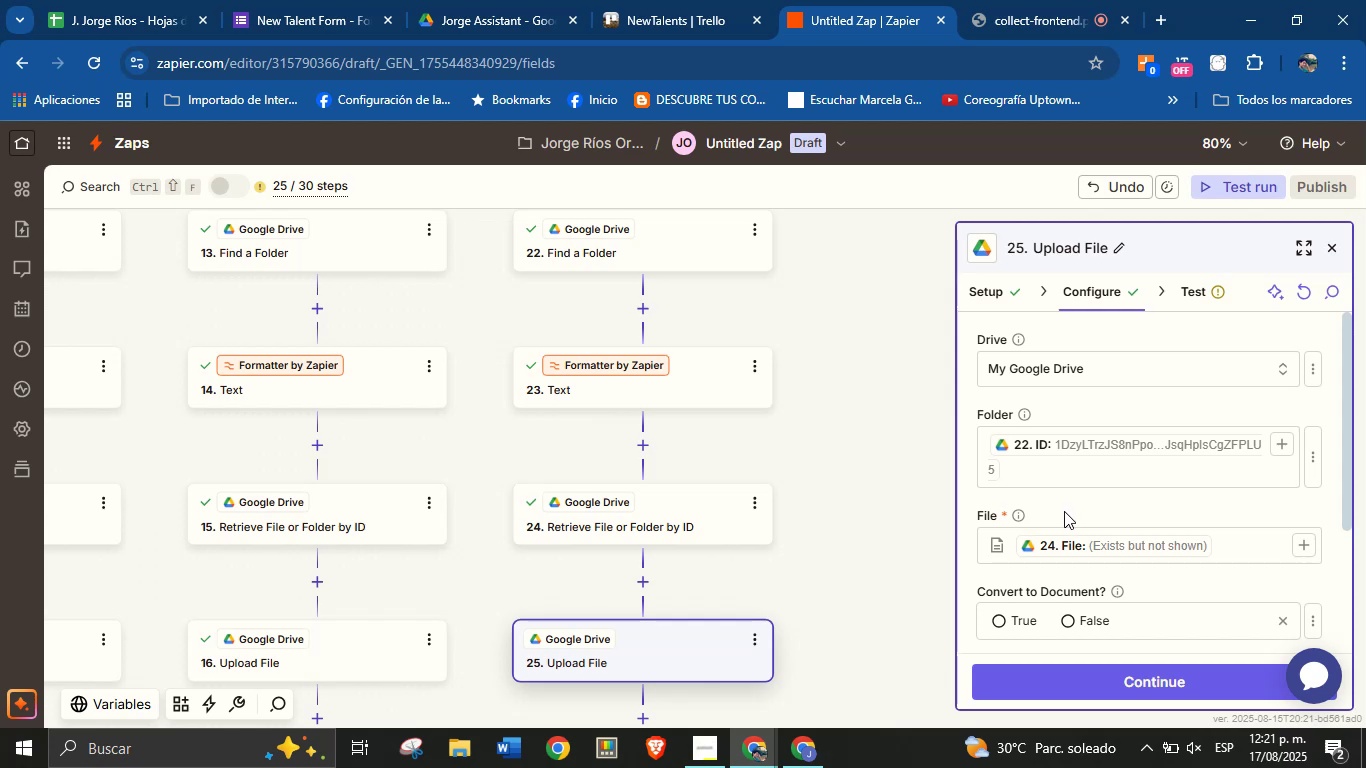 
scroll: coordinate [1078, 527], scroll_direction: down, amount: 4.0
 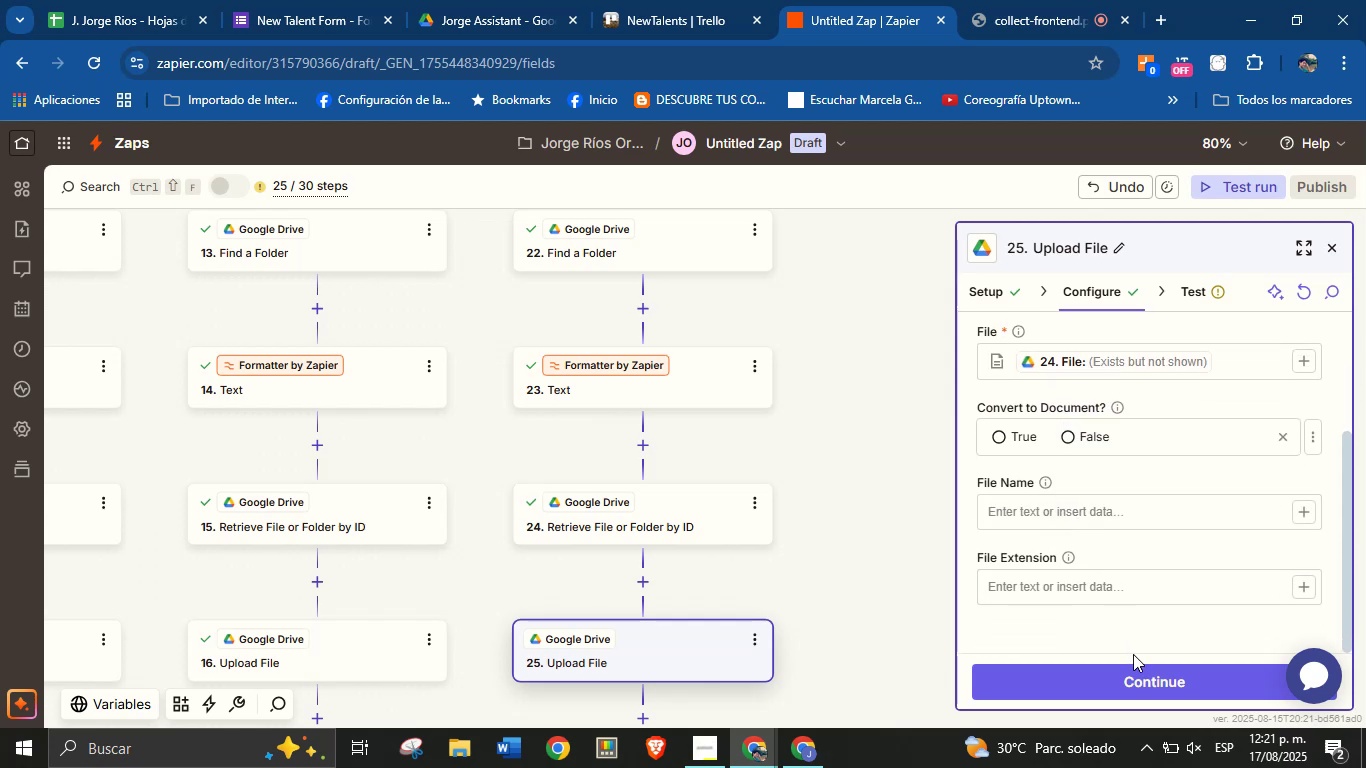 
left_click([1134, 675])
 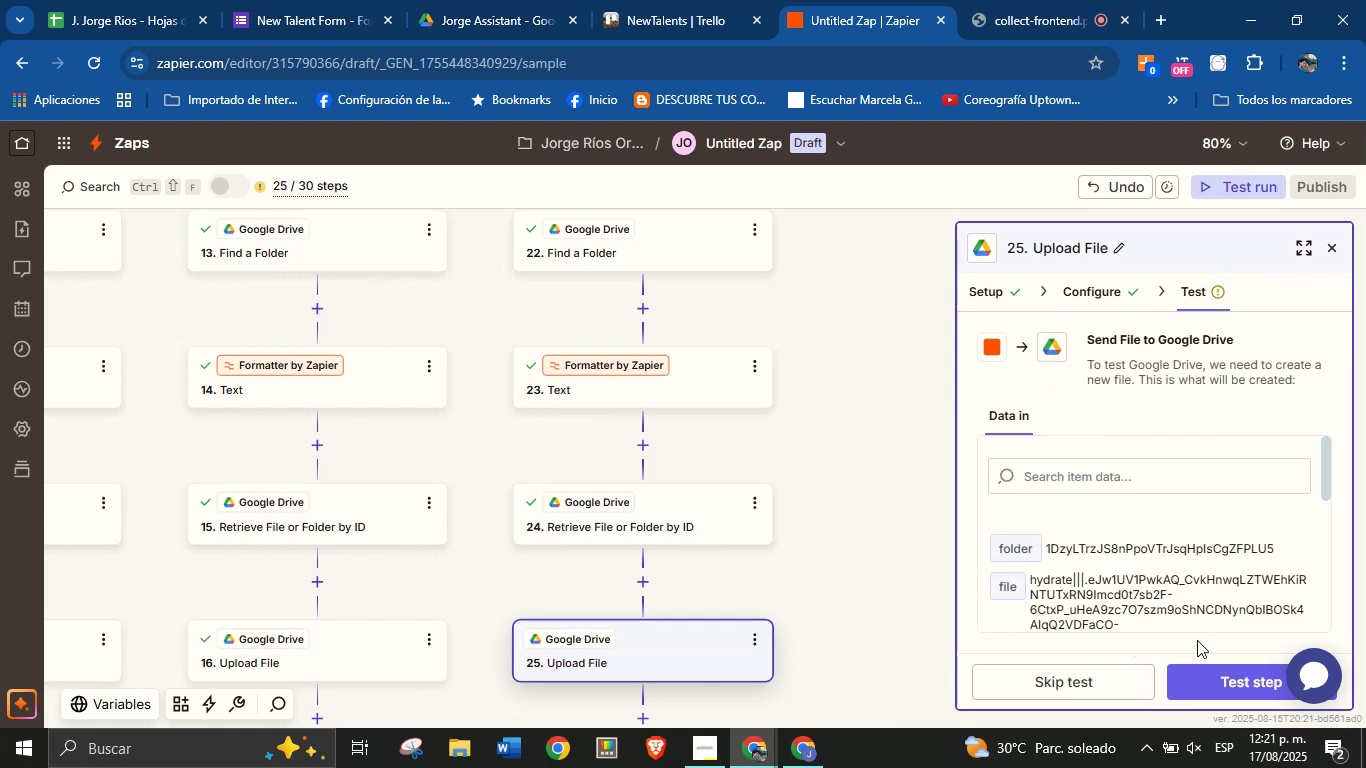 
left_click([1219, 674])
 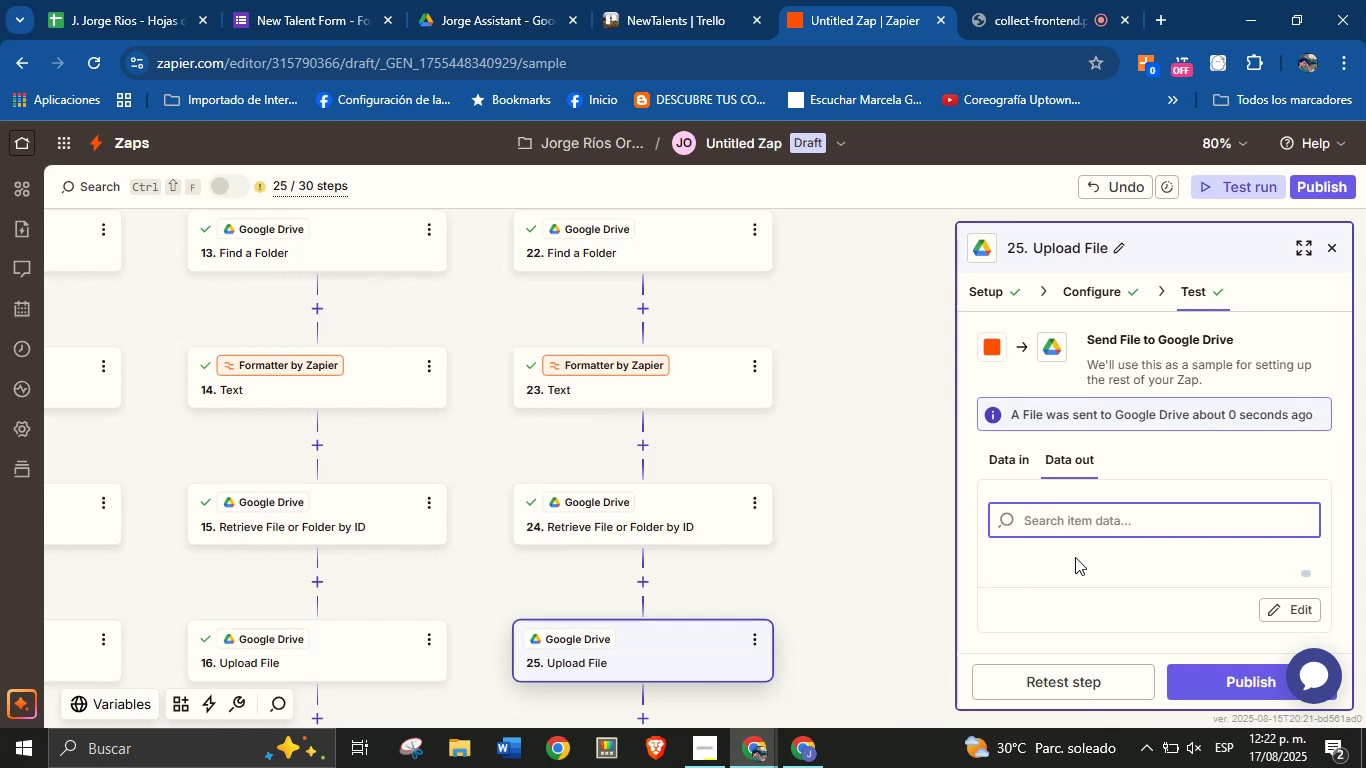 
wait(33.98)
 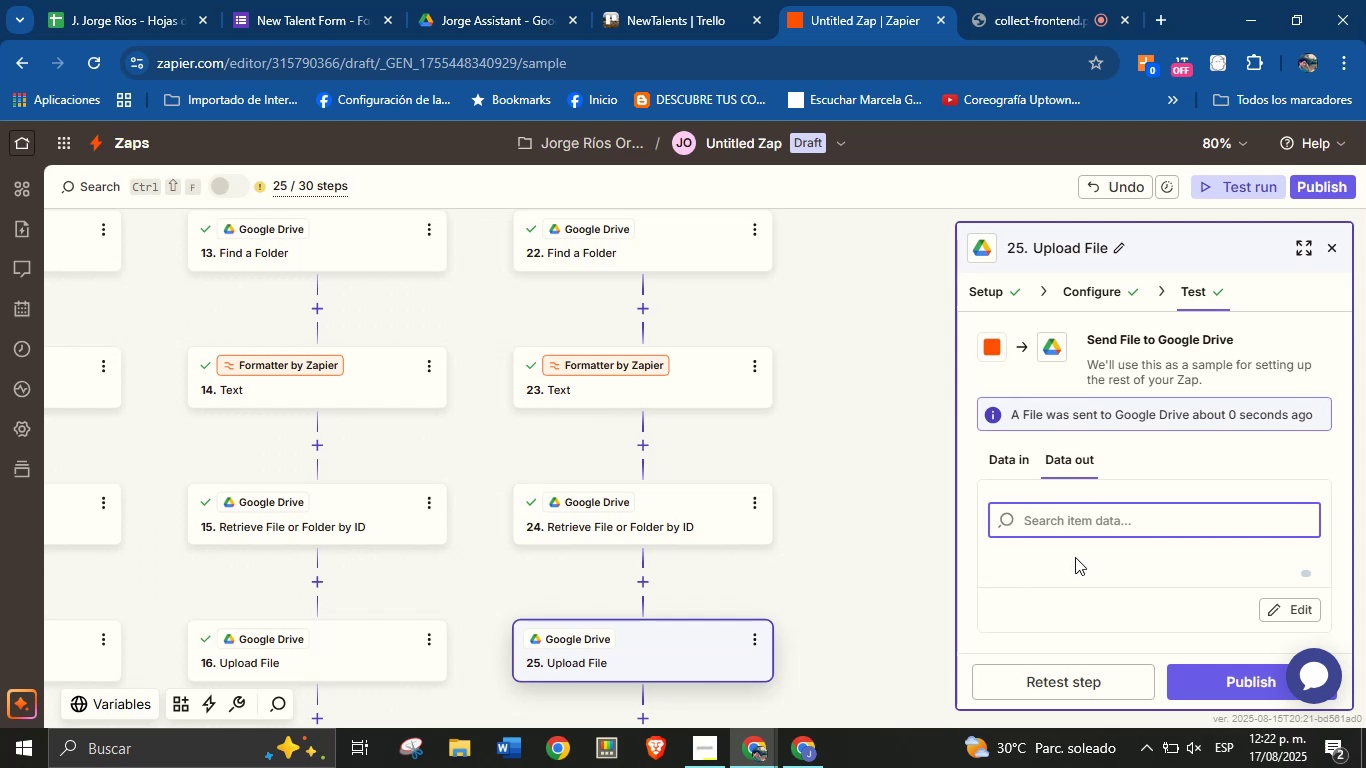 
left_click_drag(start_coordinate=[907, 603], to_coordinate=[891, 533])
 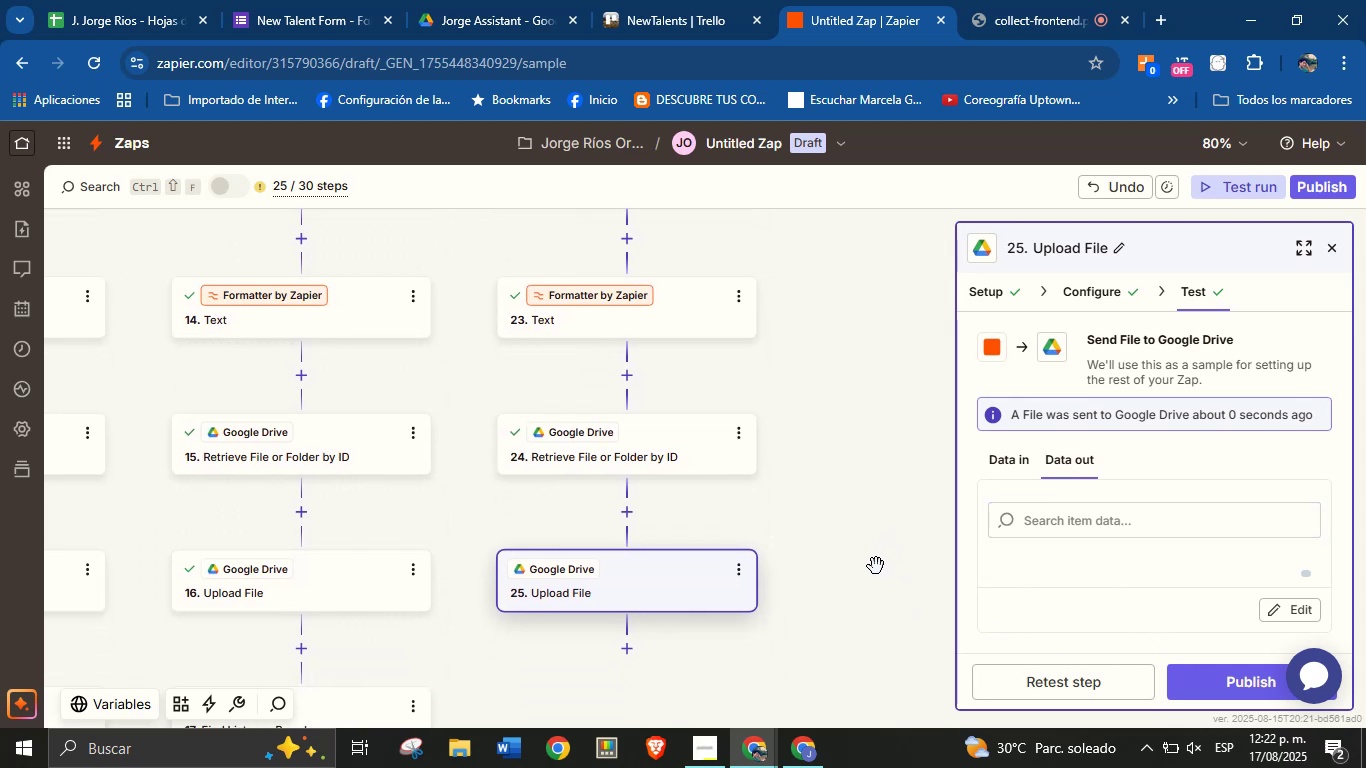 
left_click_drag(start_coordinate=[859, 629], to_coordinate=[859, 606])
 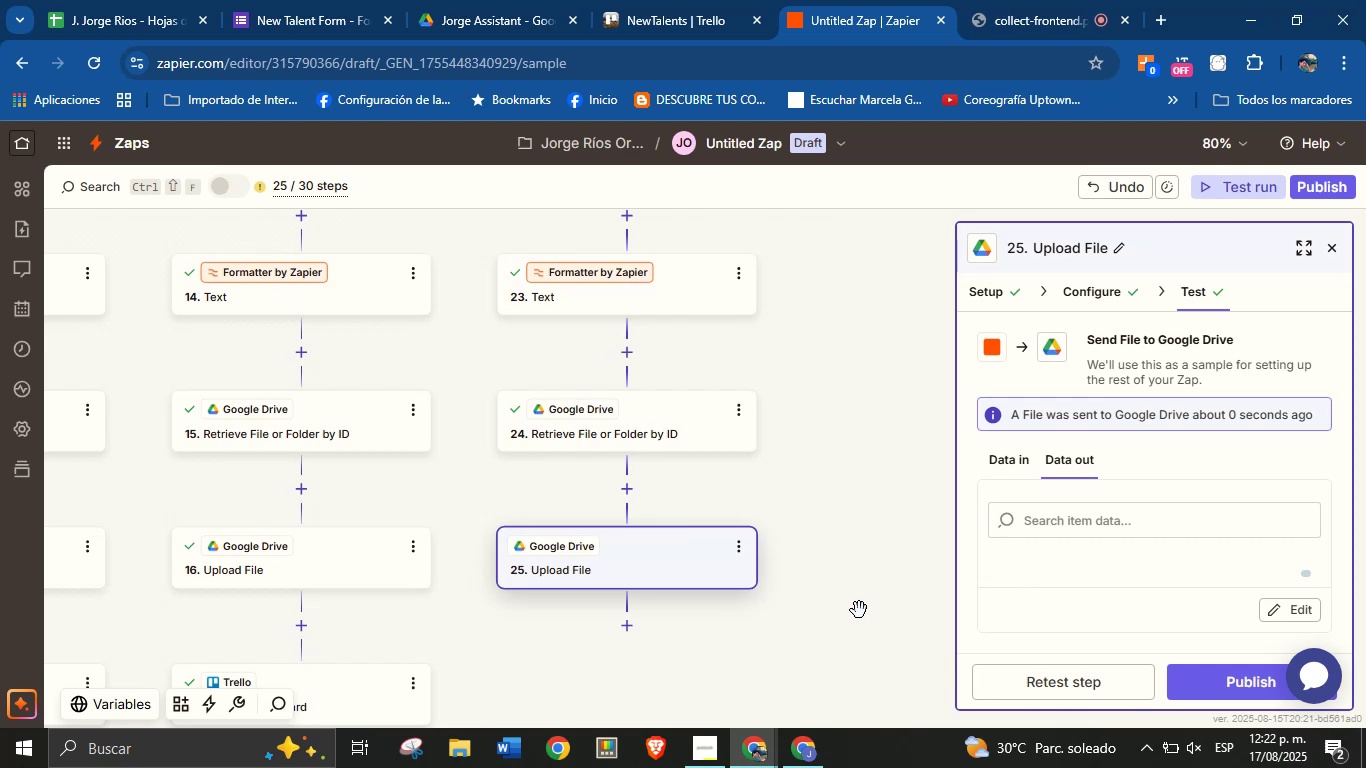 
wait(5.46)
 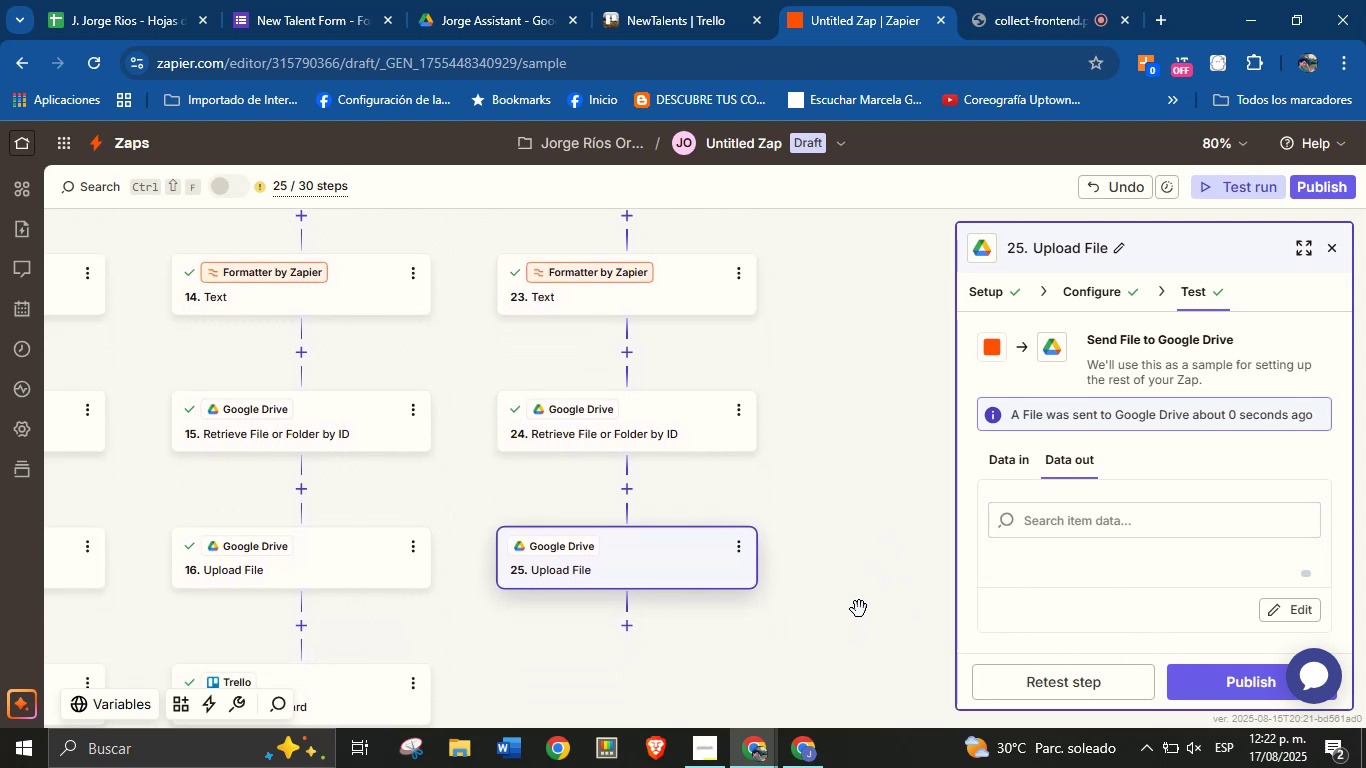 
left_click_drag(start_coordinate=[844, 646], to_coordinate=[843, 608])
 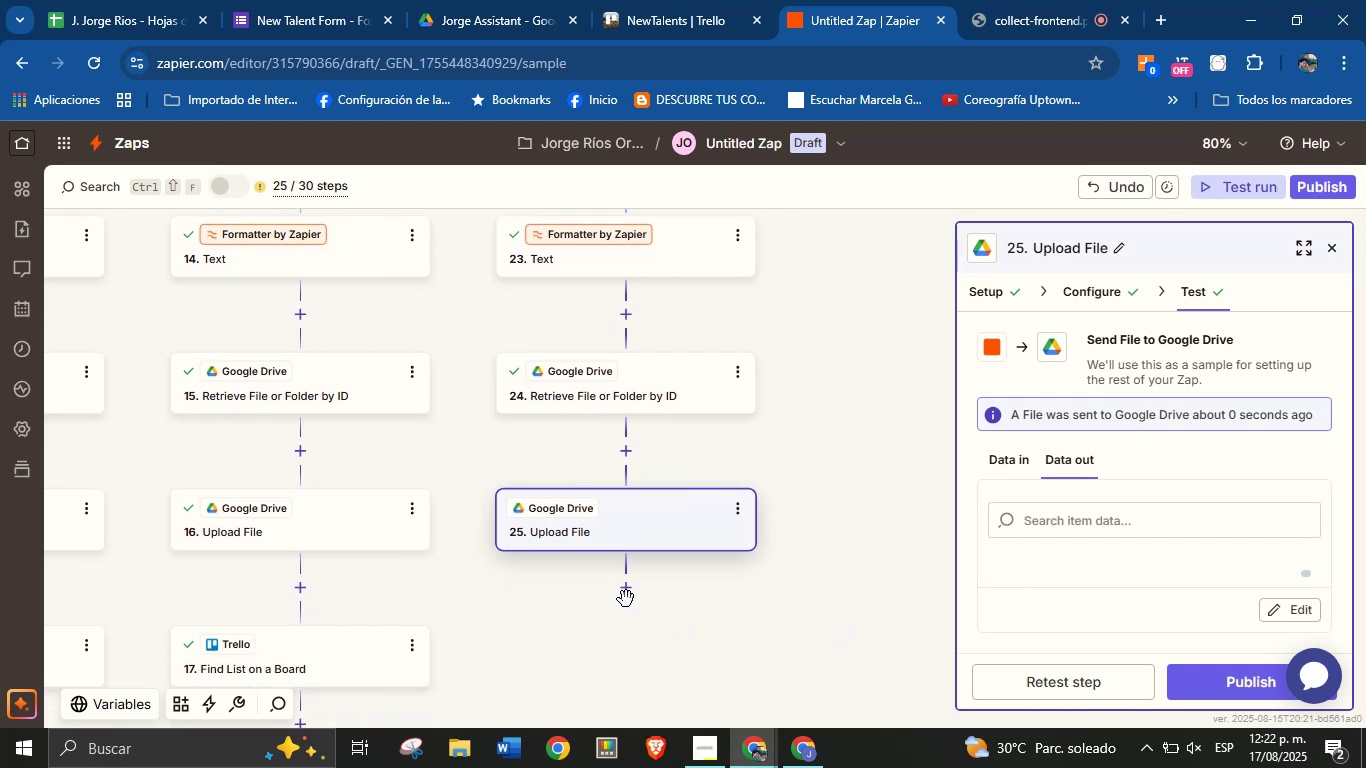 
left_click([625, 593])
 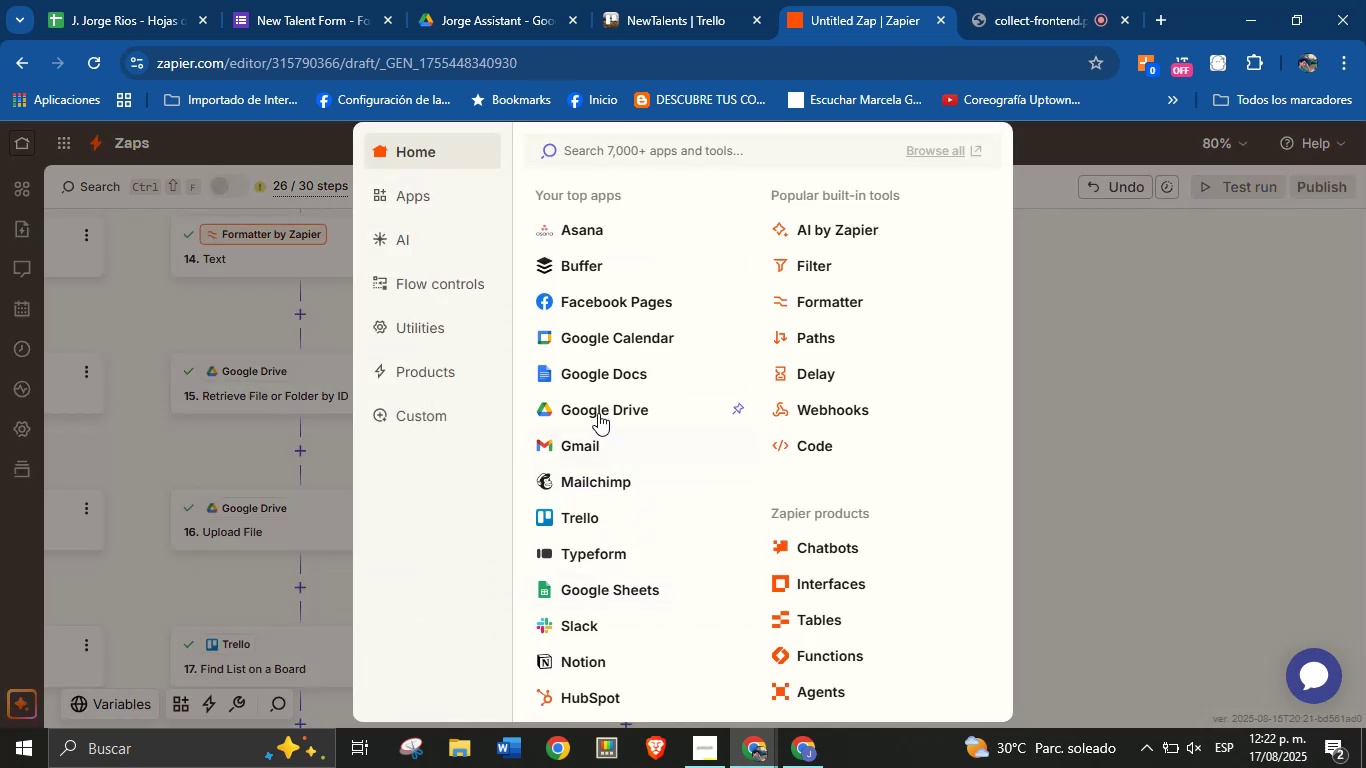 
left_click([600, 509])
 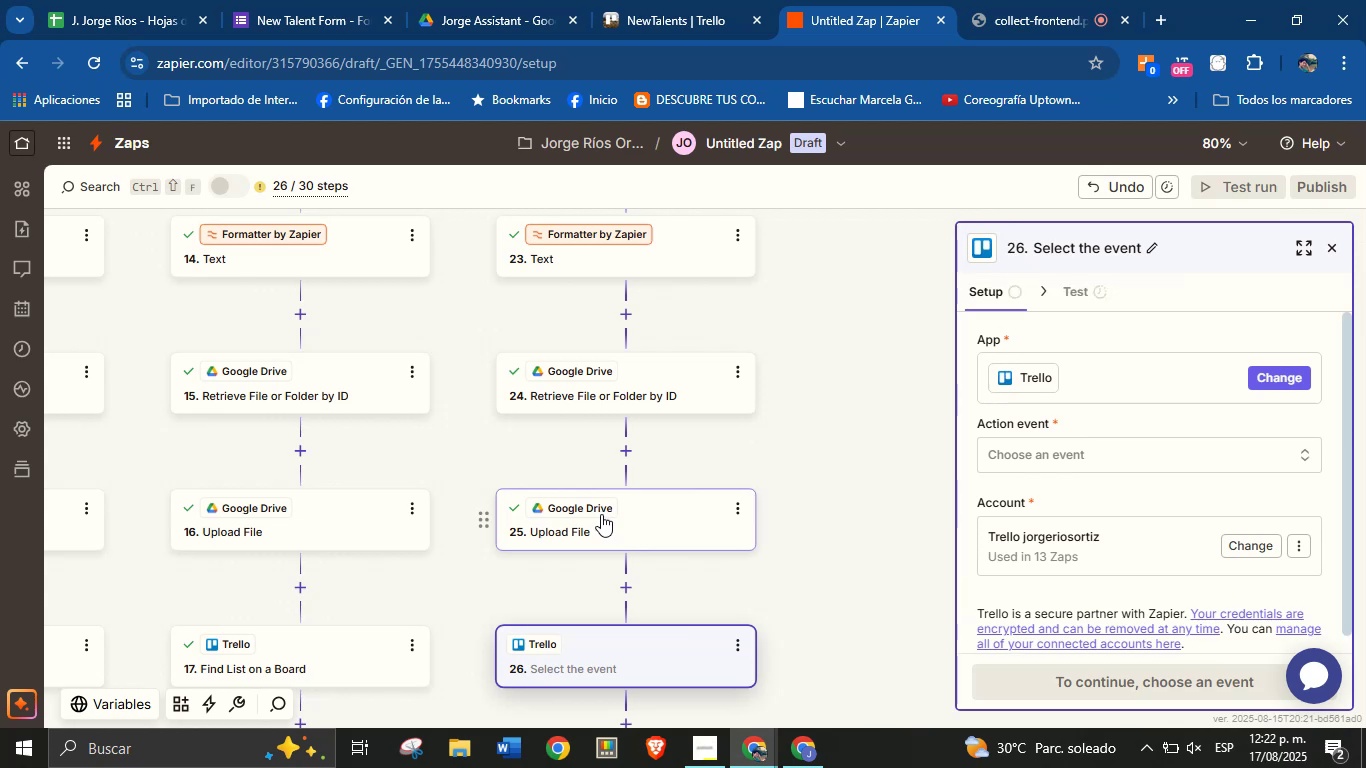 
left_click([1022, 461])
 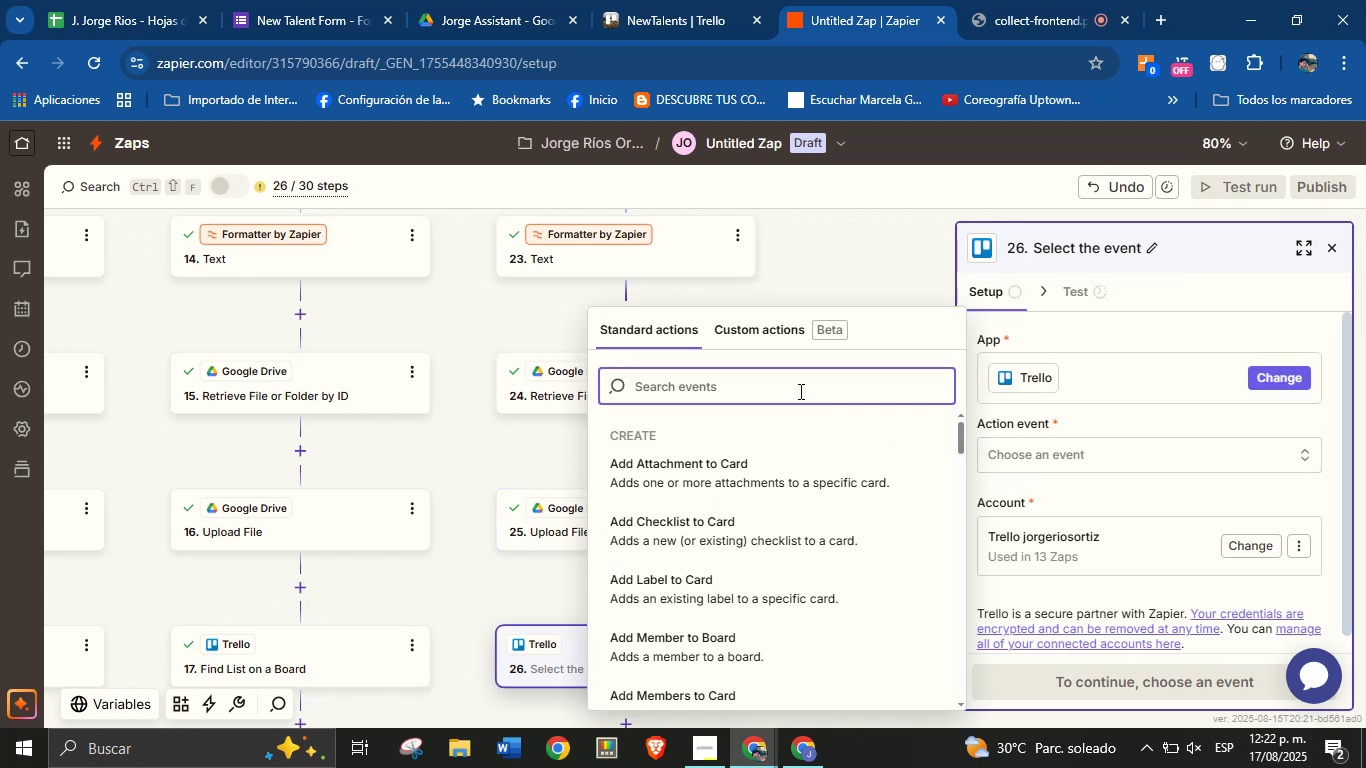 
type(list)
 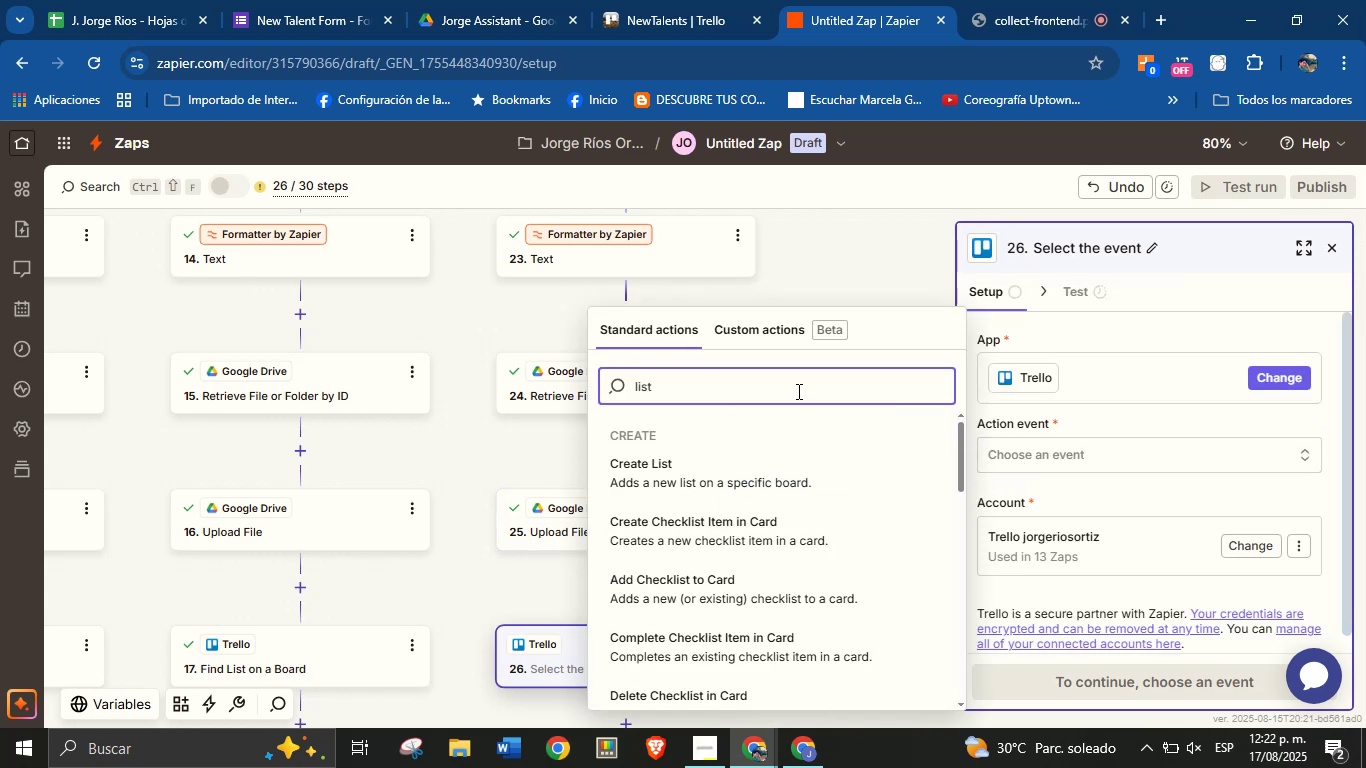 
scroll: coordinate [763, 565], scroll_direction: down, amount: 9.0
 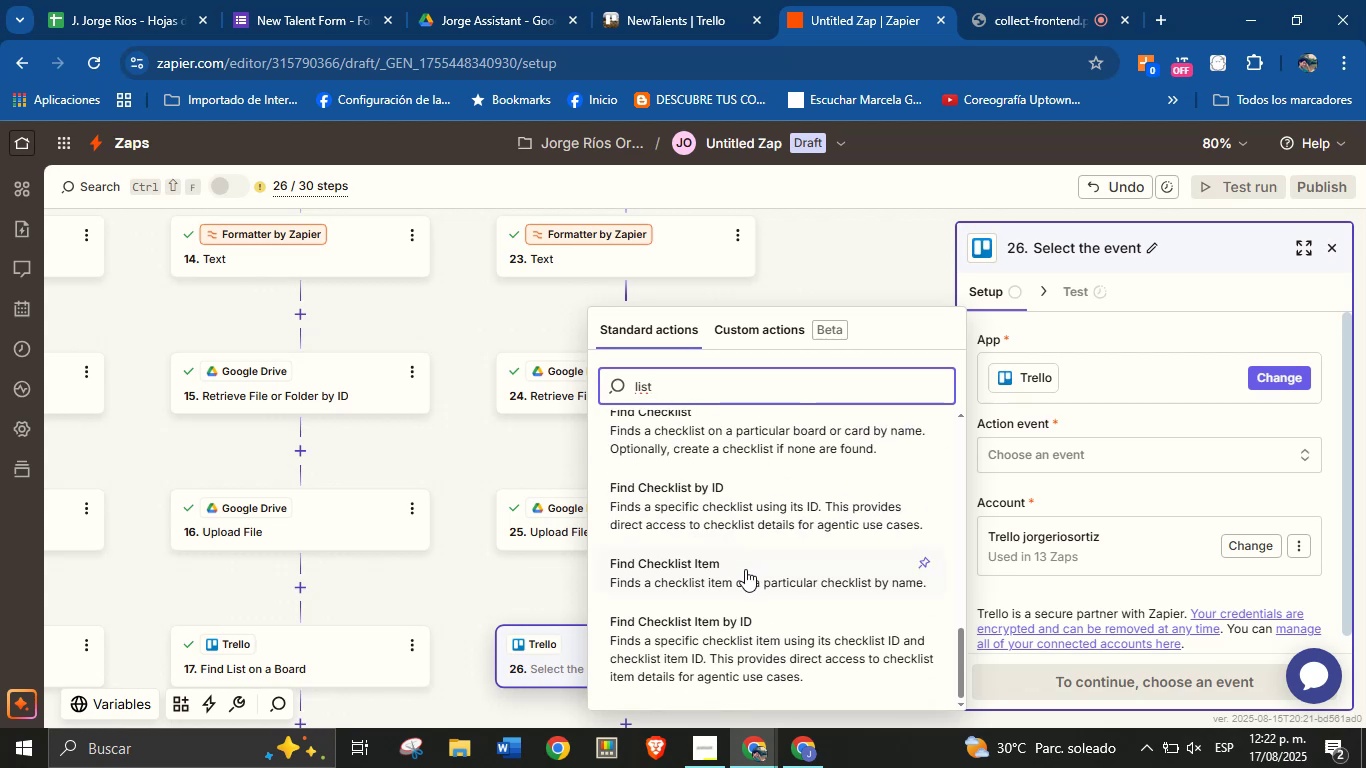 
scroll: coordinate [733, 572], scroll_direction: up, amount: 2.0
 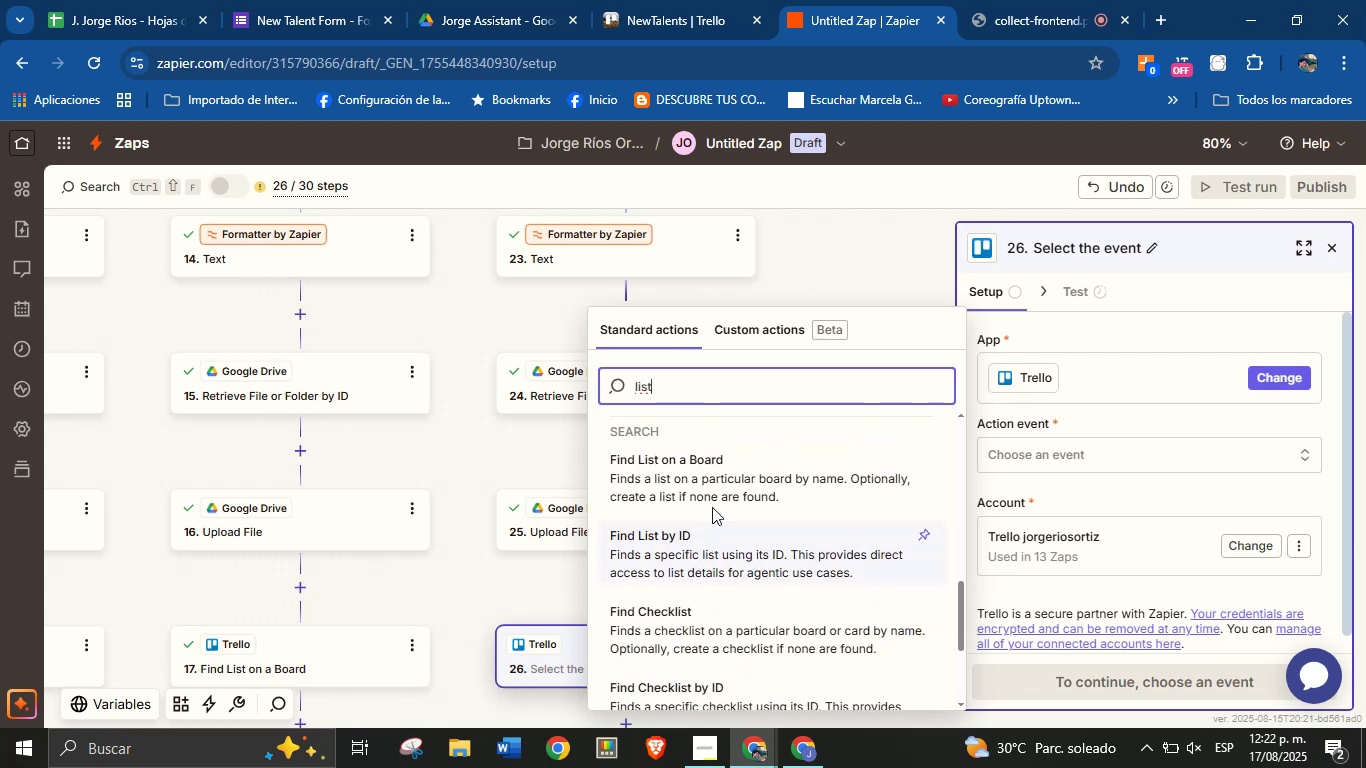 
left_click([717, 482])
 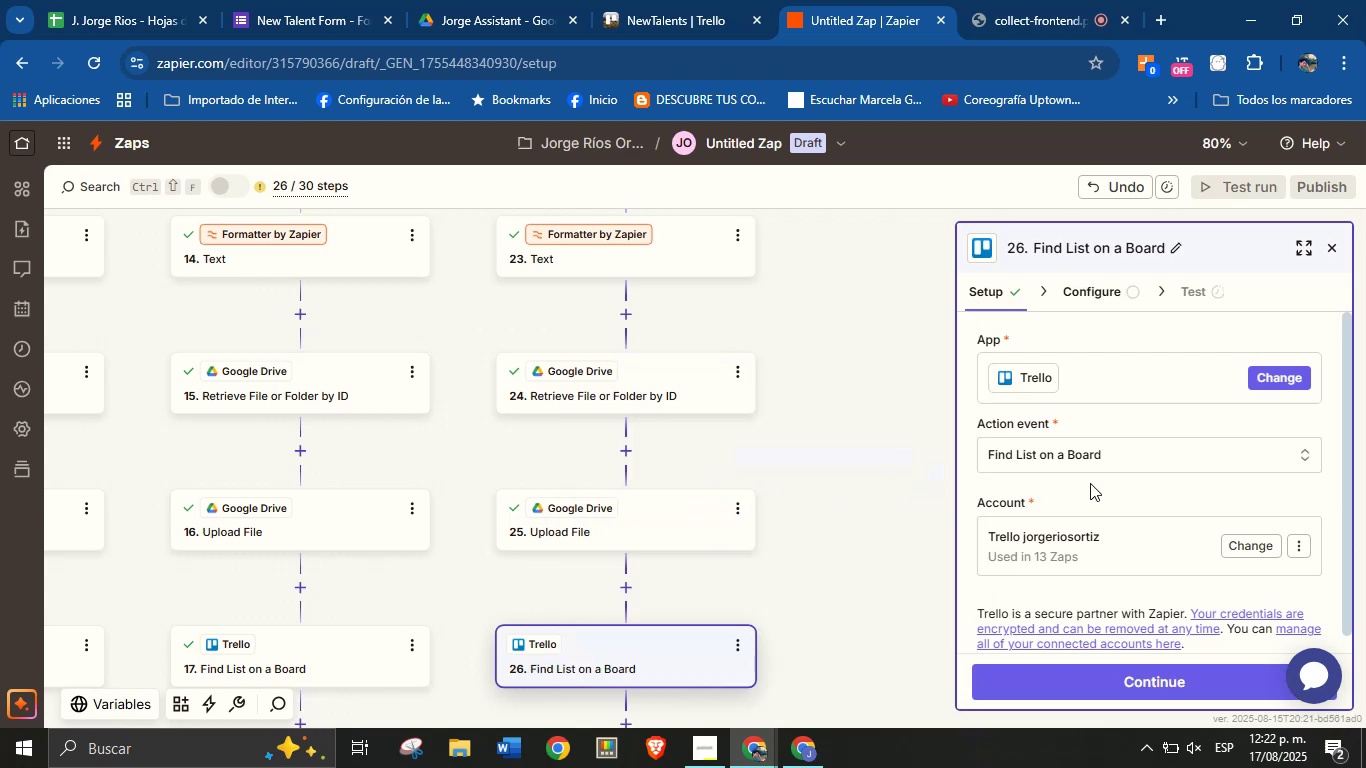 
left_click_drag(start_coordinate=[860, 559], to_coordinate=[852, 521])
 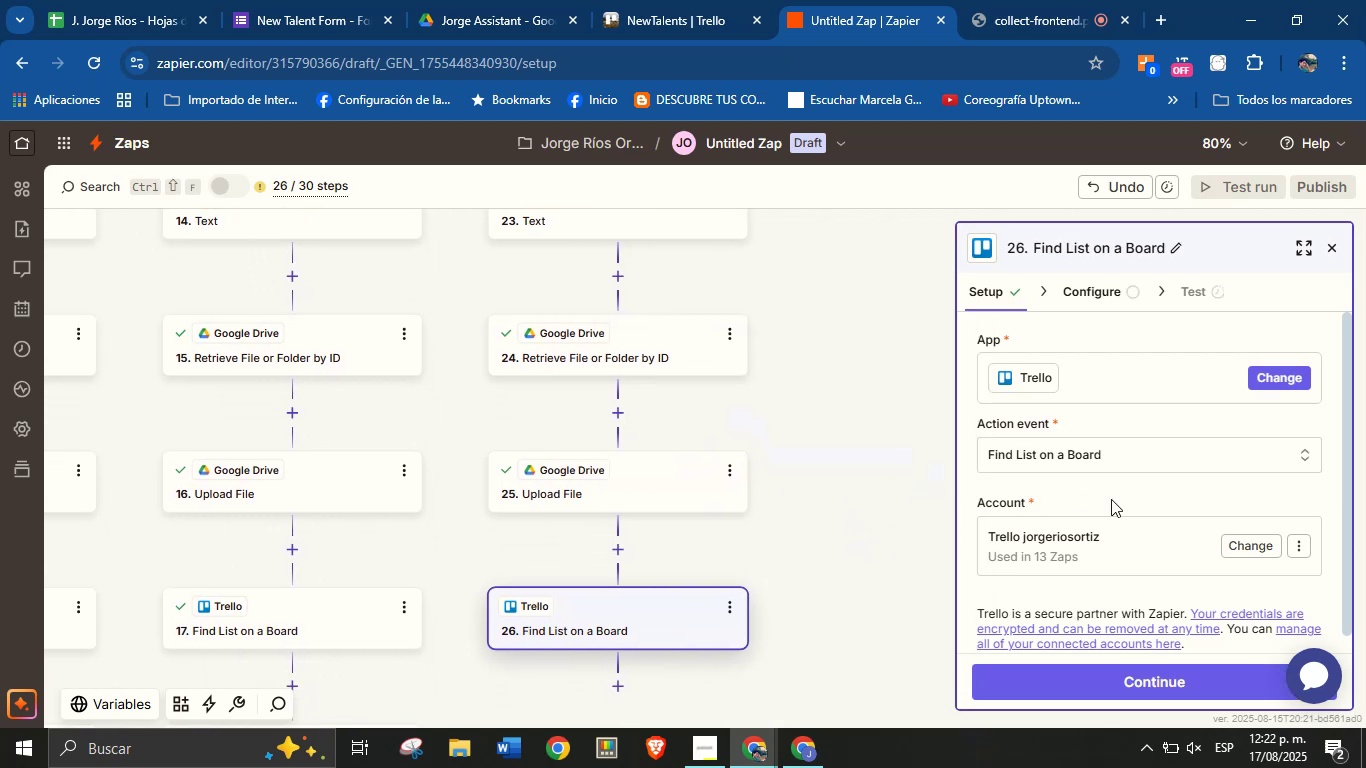 
scroll: coordinate [1116, 511], scroll_direction: down, amount: 2.0
 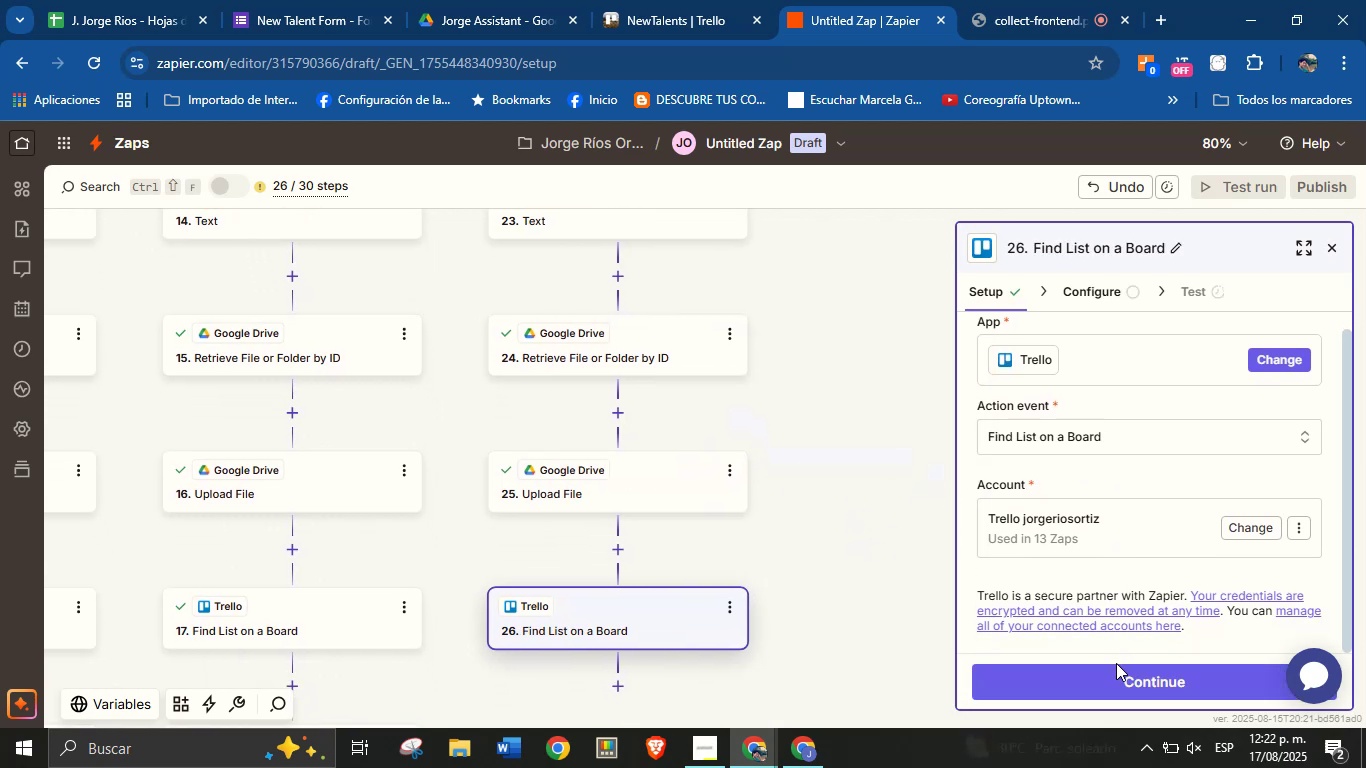 
left_click([1116, 671])
 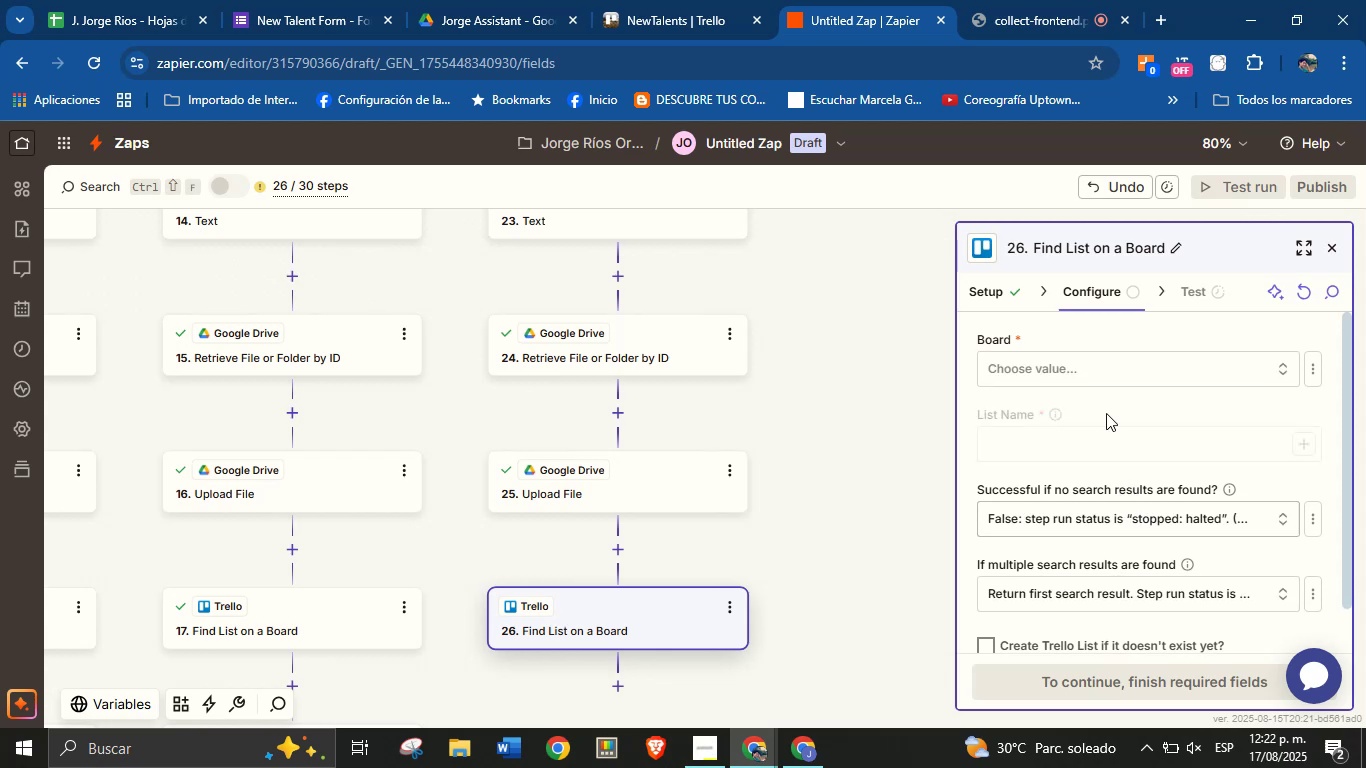 
left_click([1098, 366])
 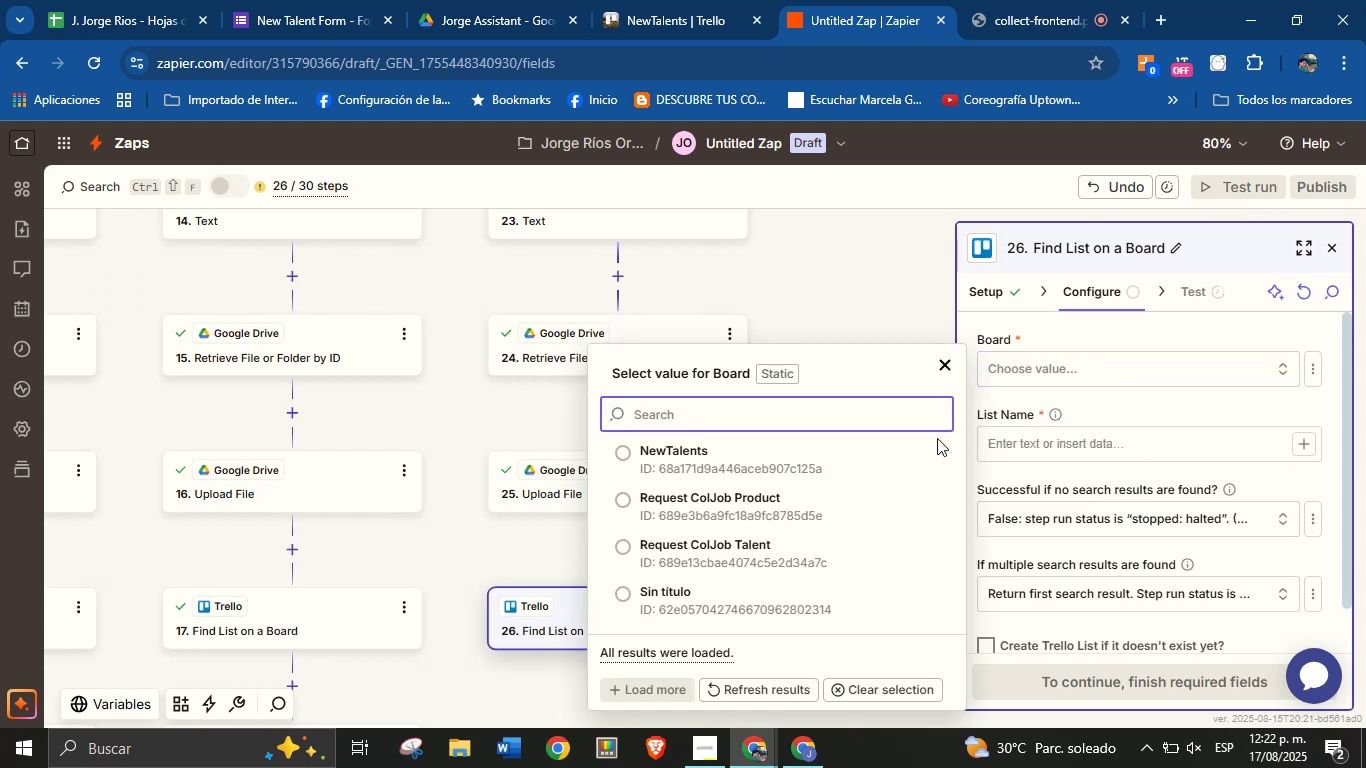 
left_click([864, 451])
 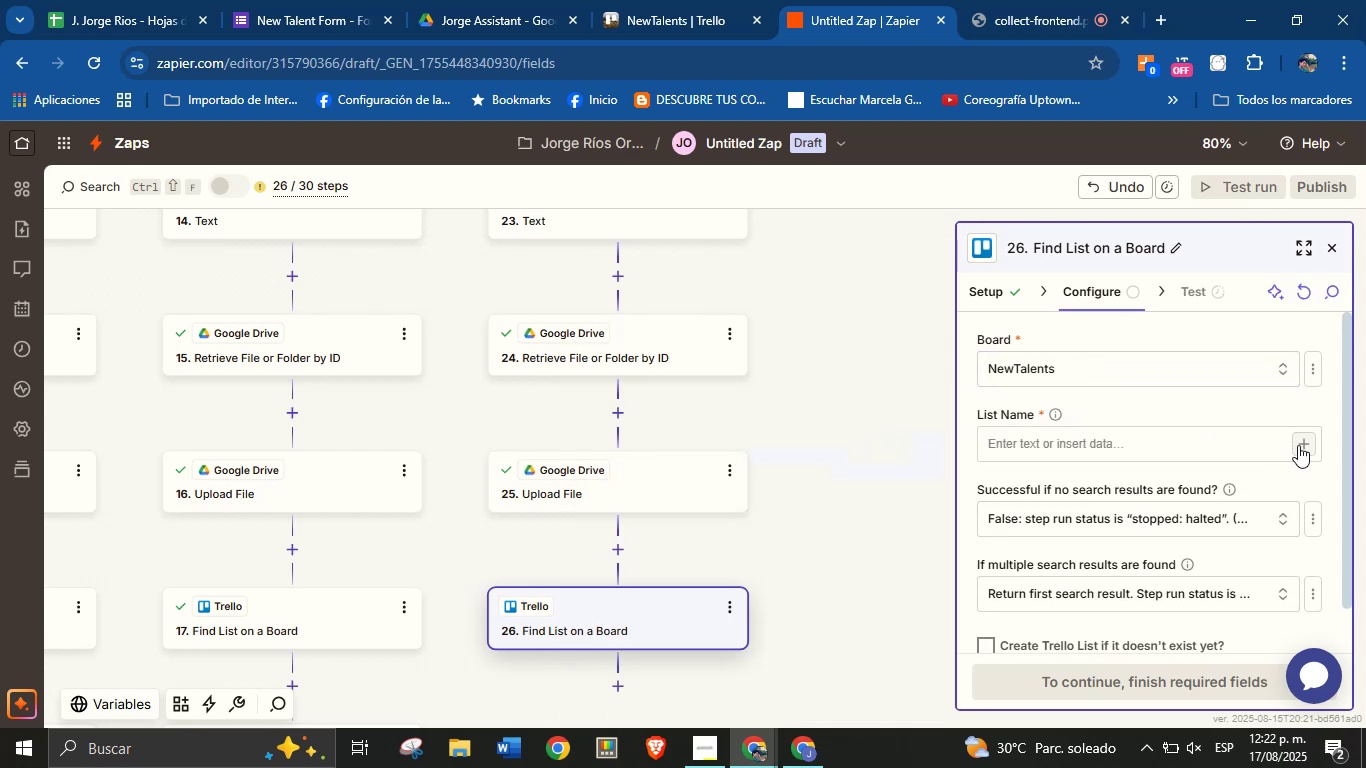 
left_click([1294, 444])
 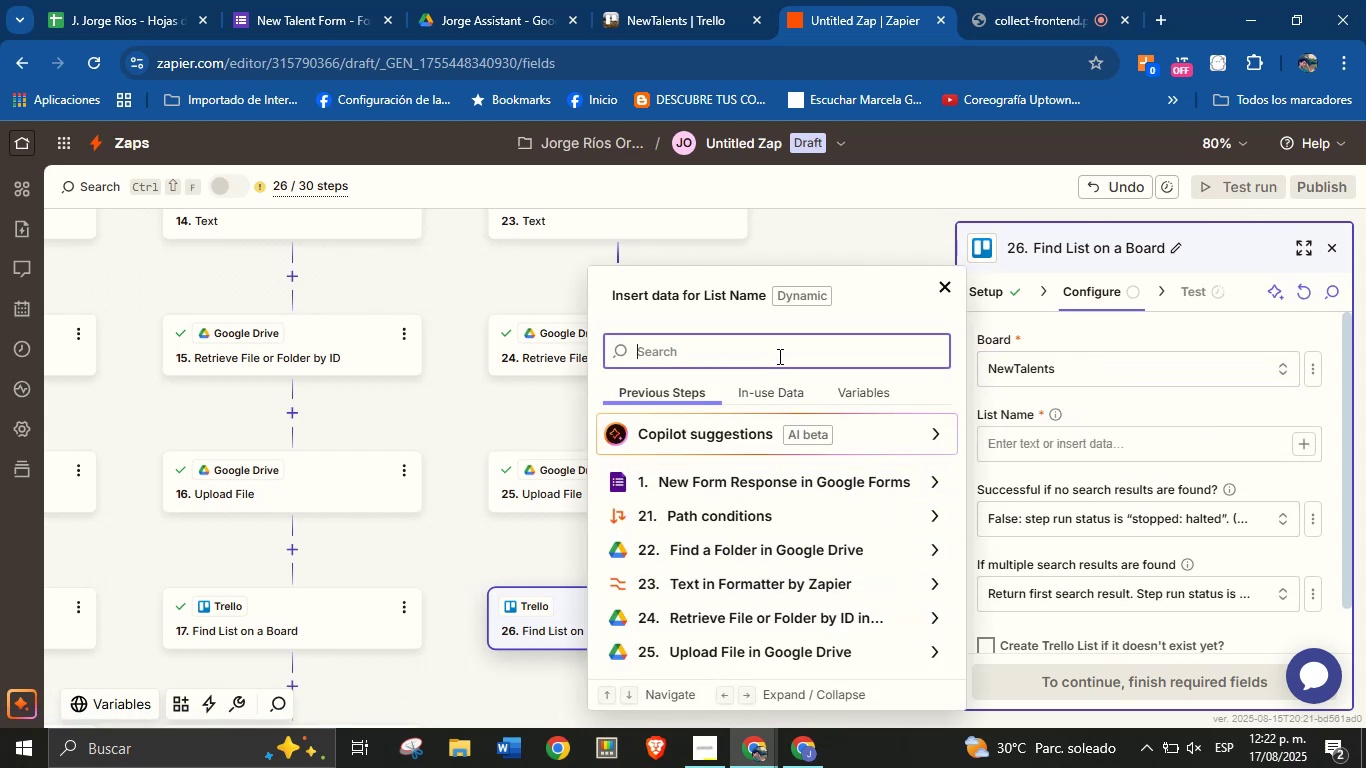 
type(are)
 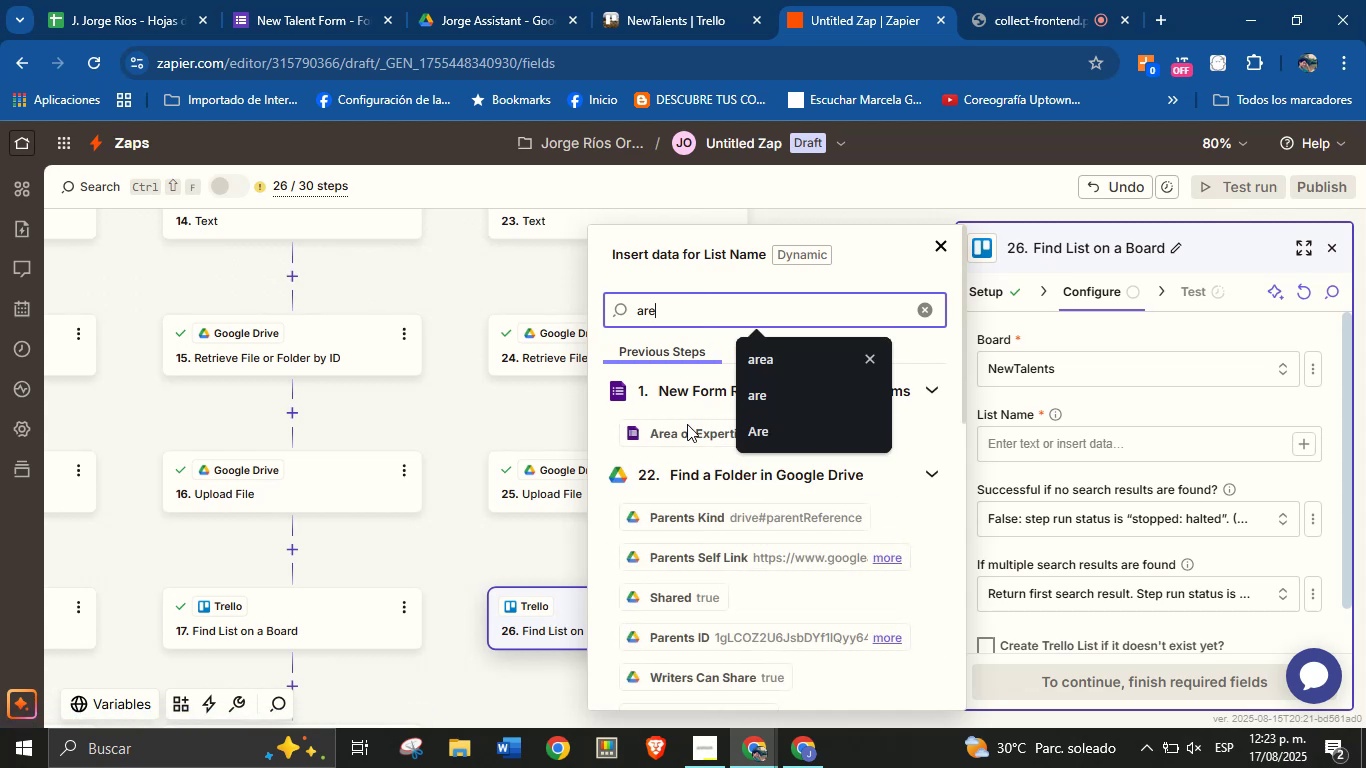 
left_click([671, 438])
 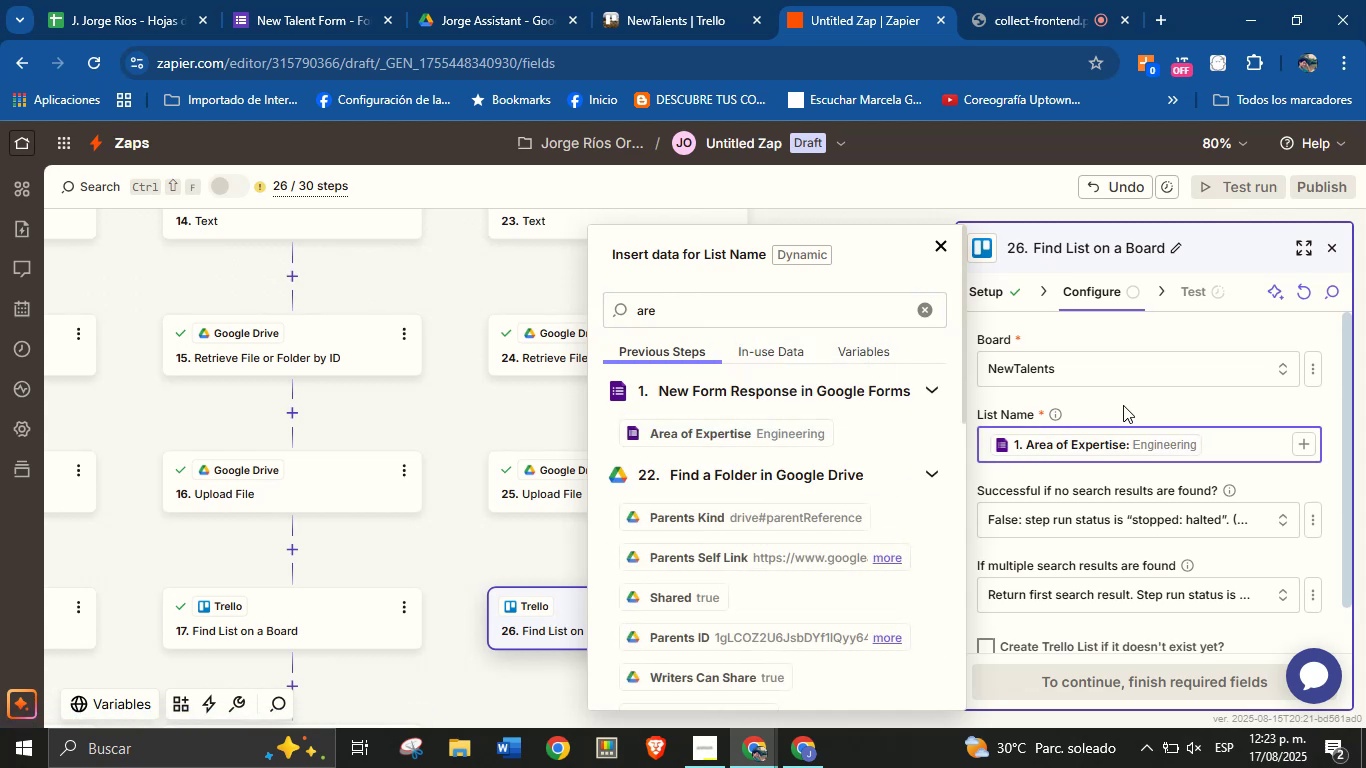 
left_click([1127, 404])
 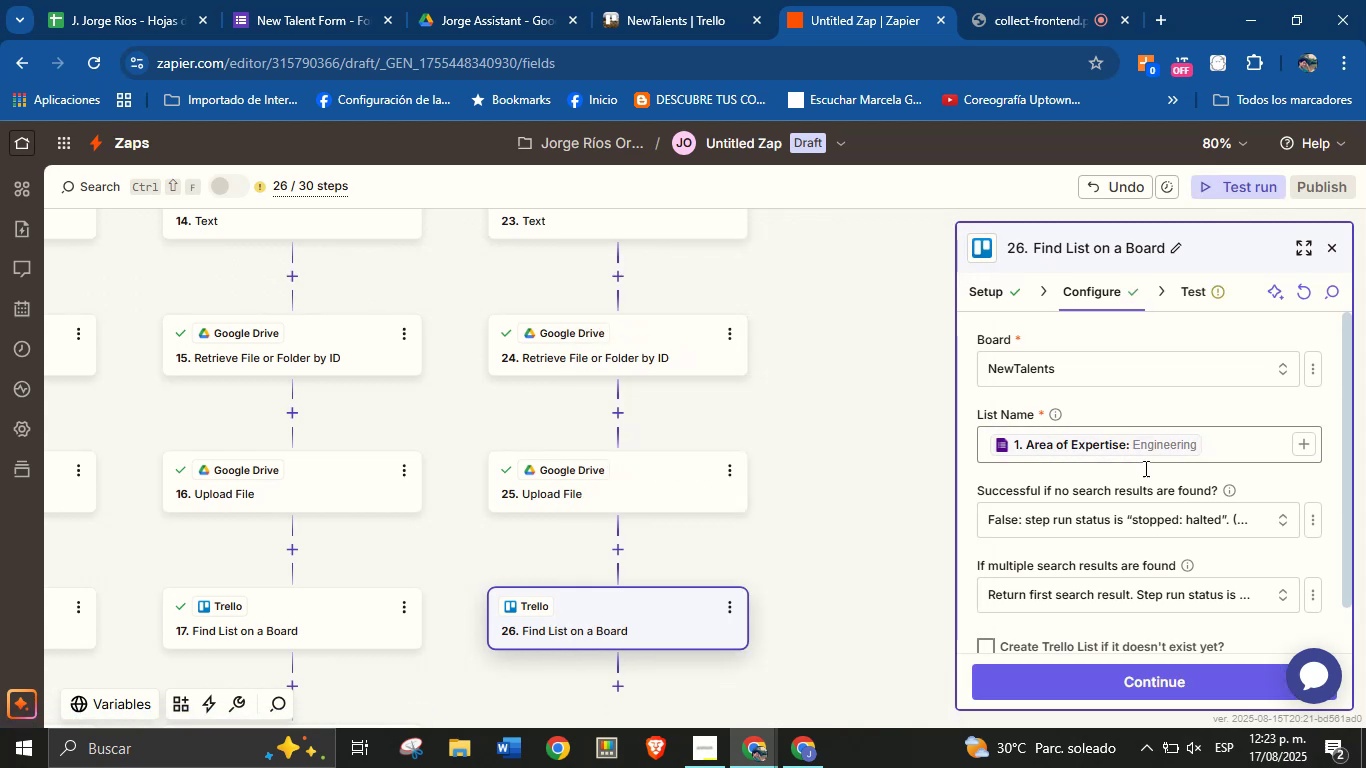 
scroll: coordinate [1087, 542], scroll_direction: down, amount: 1.0
 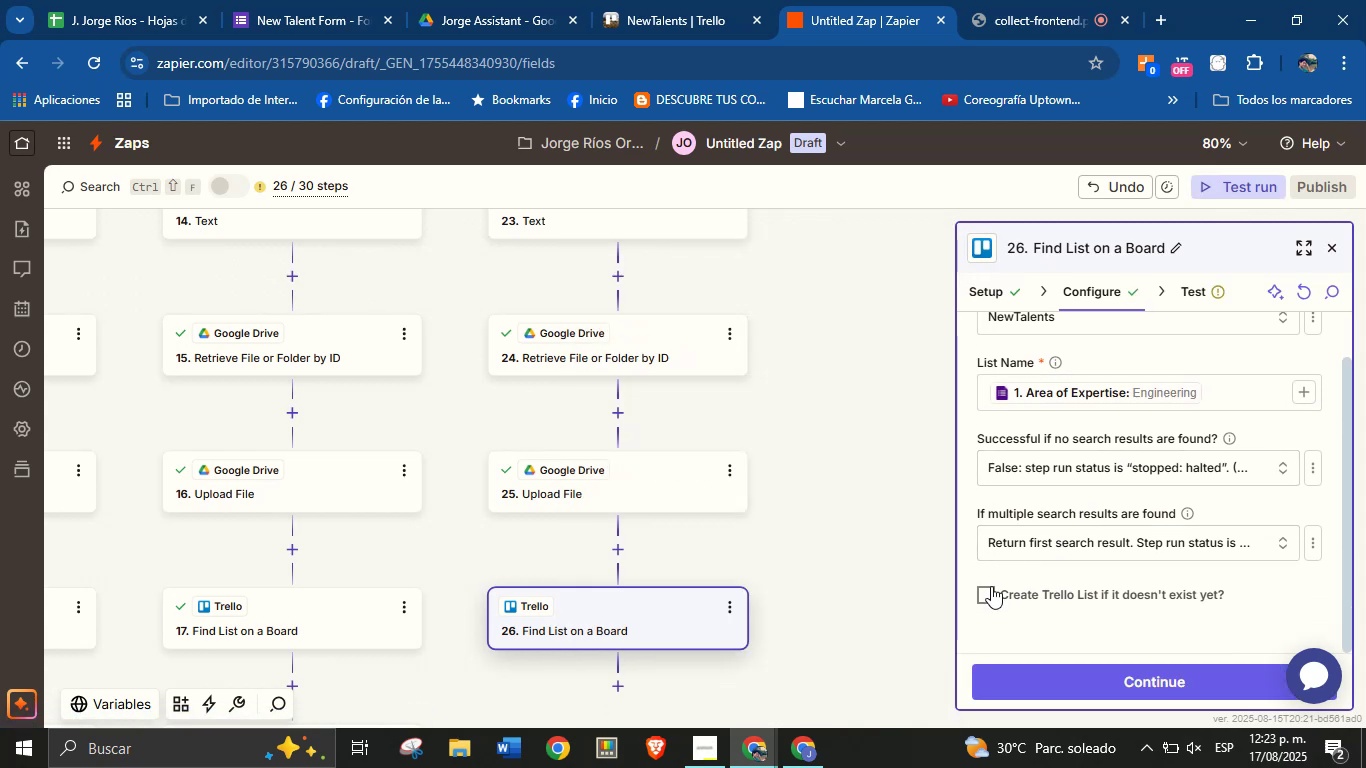 
left_click([987, 591])
 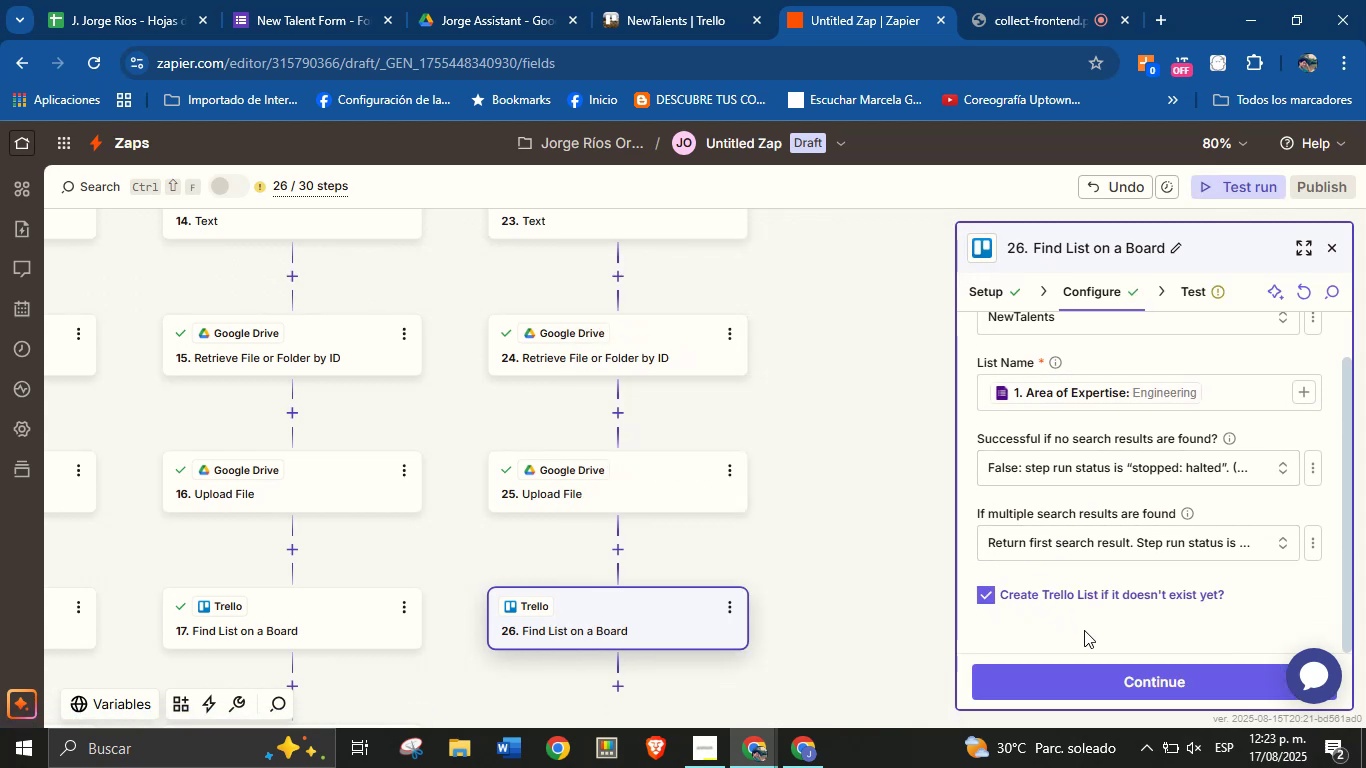 
left_click([1098, 666])
 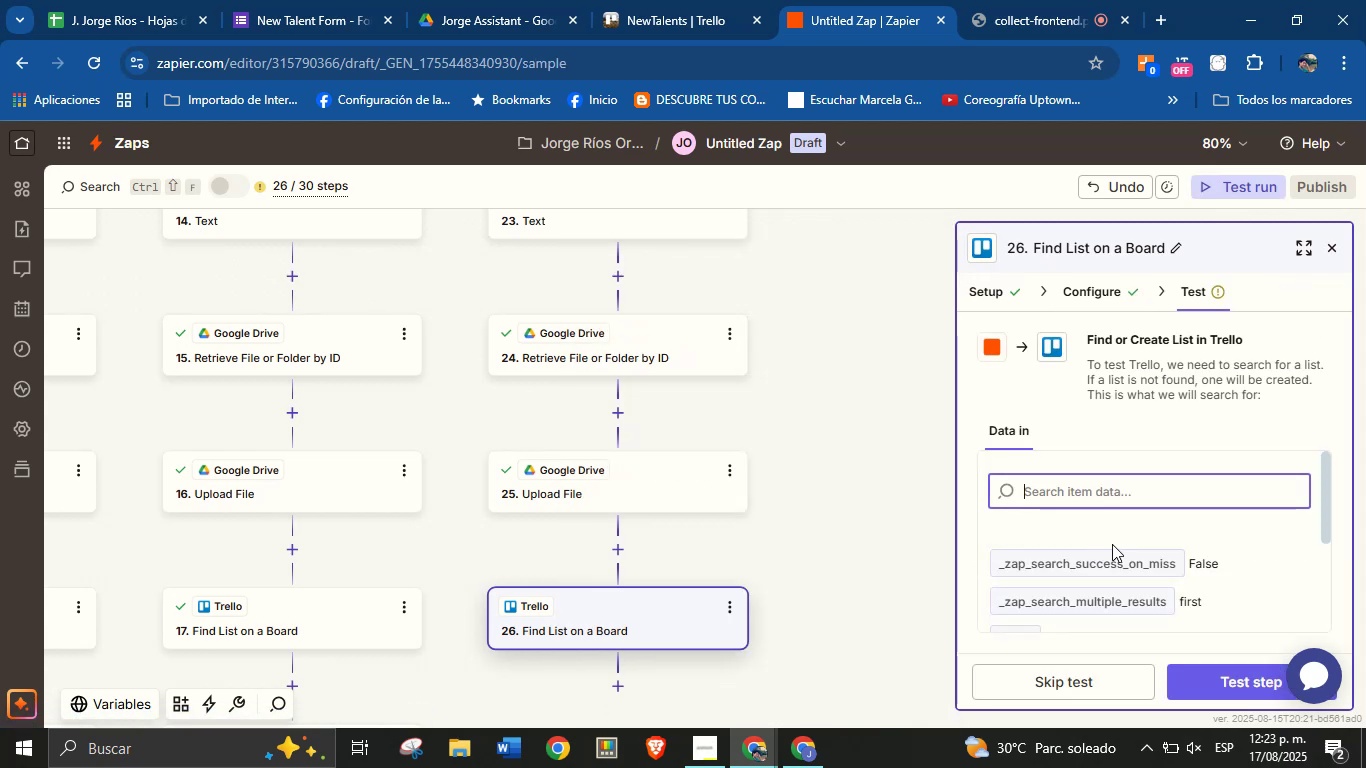 
left_click([1230, 678])
 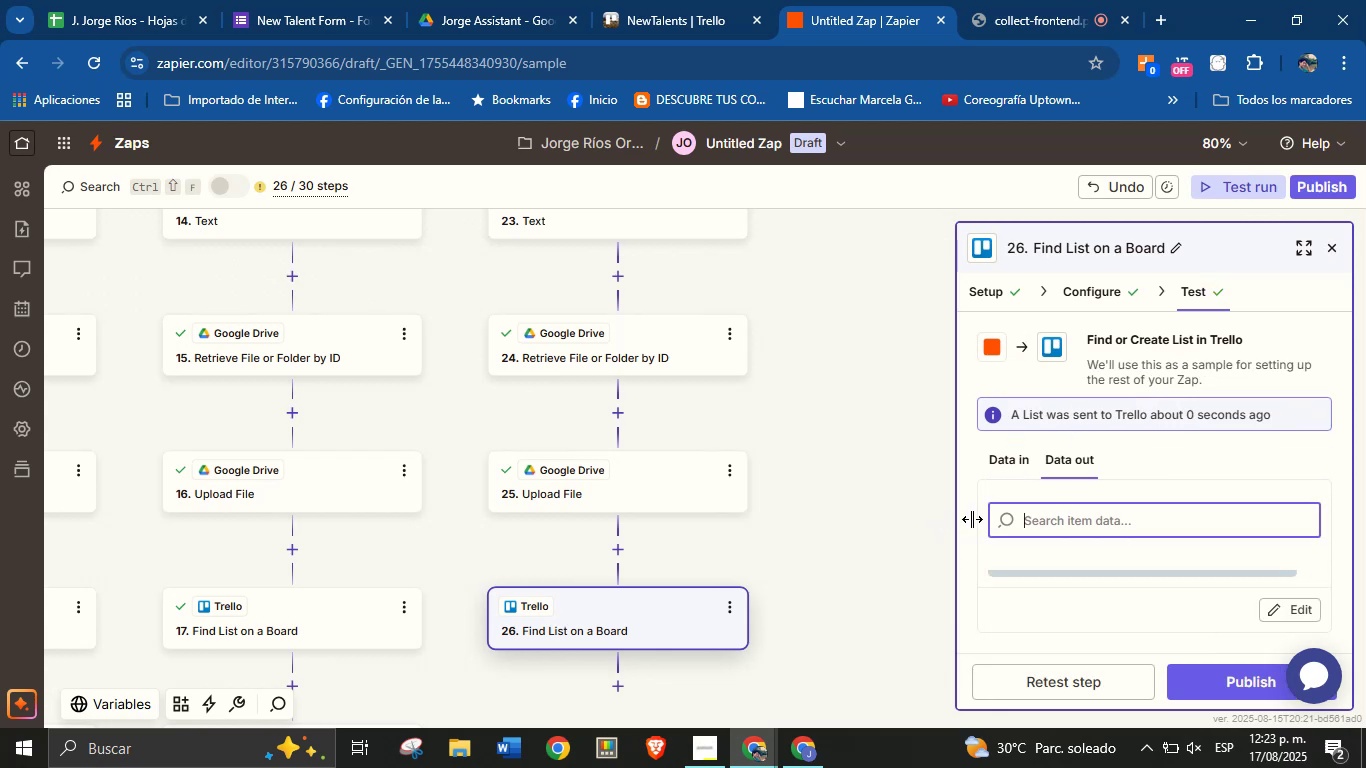 
left_click_drag(start_coordinate=[891, 613], to_coordinate=[876, 501])
 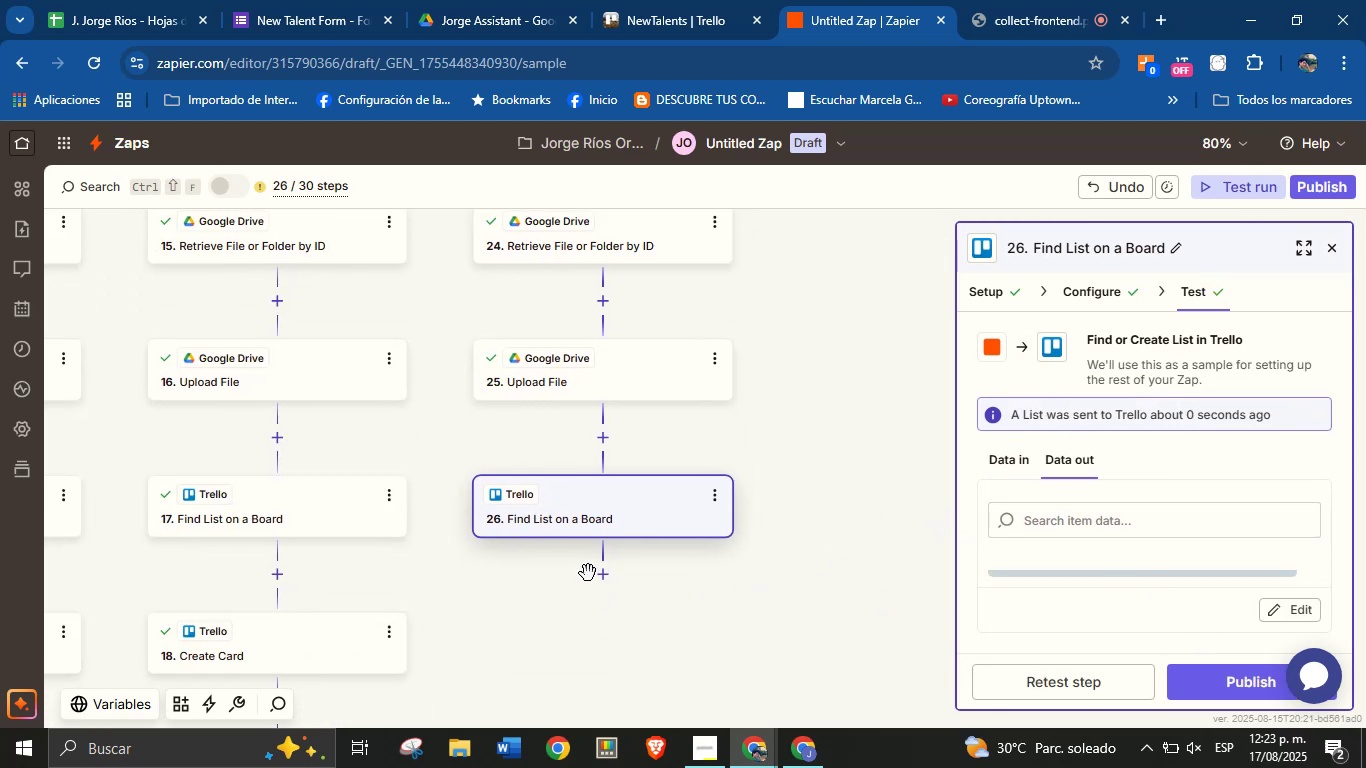 
left_click([601, 578])
 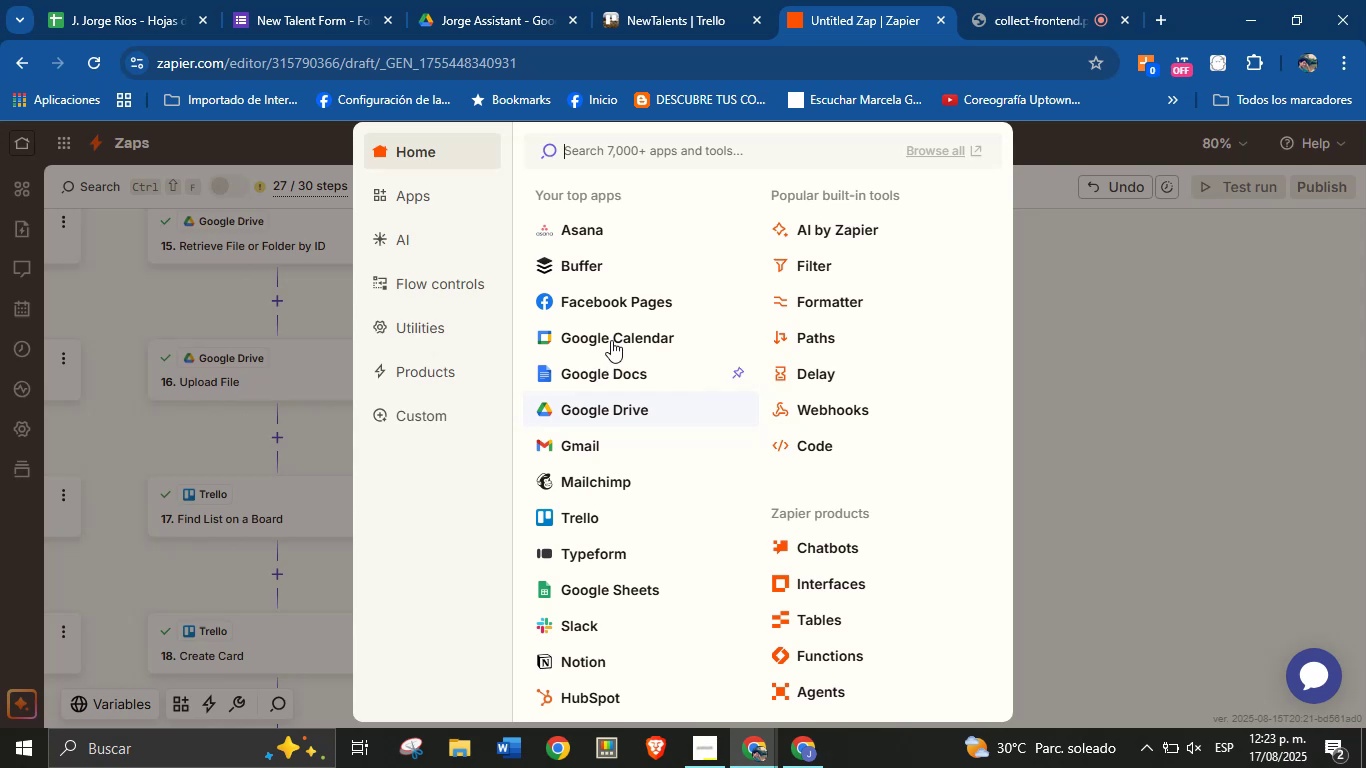 
wait(6.94)
 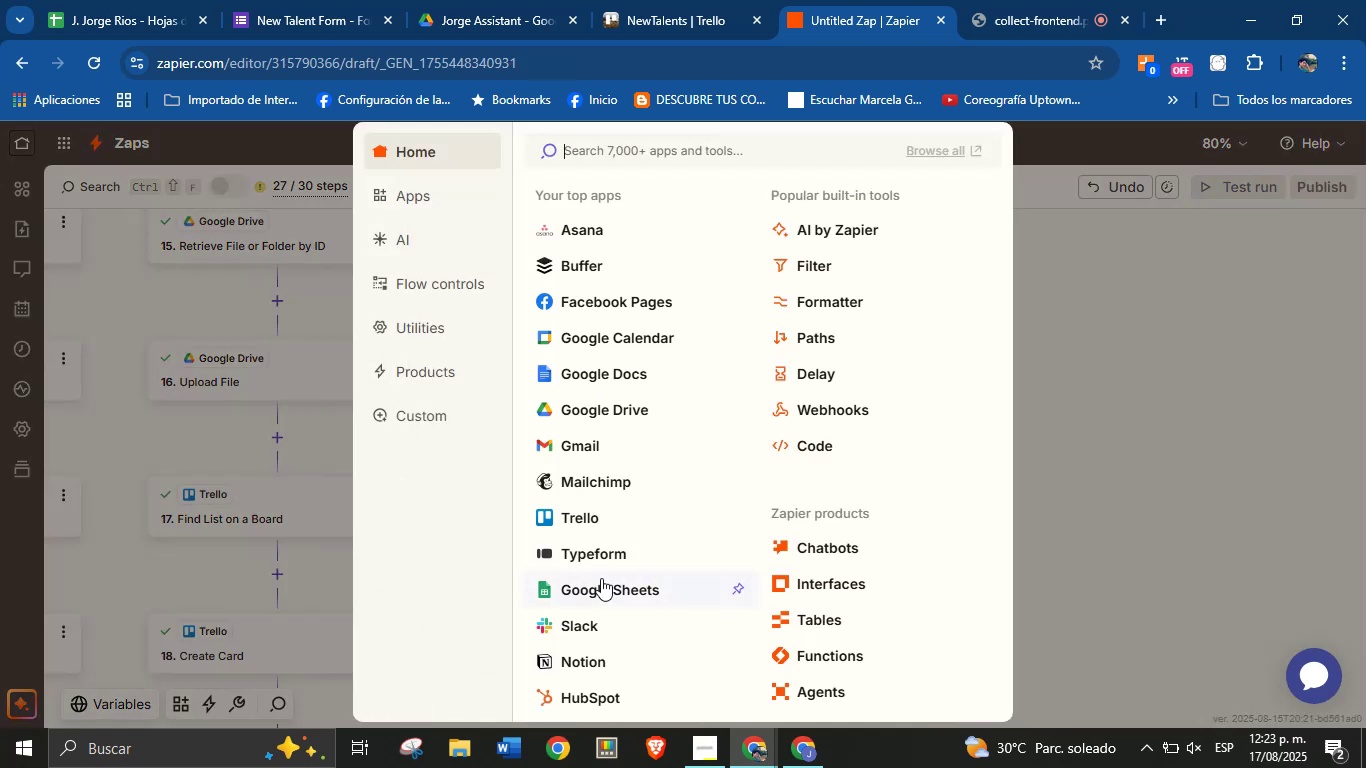 
left_click([591, 509])
 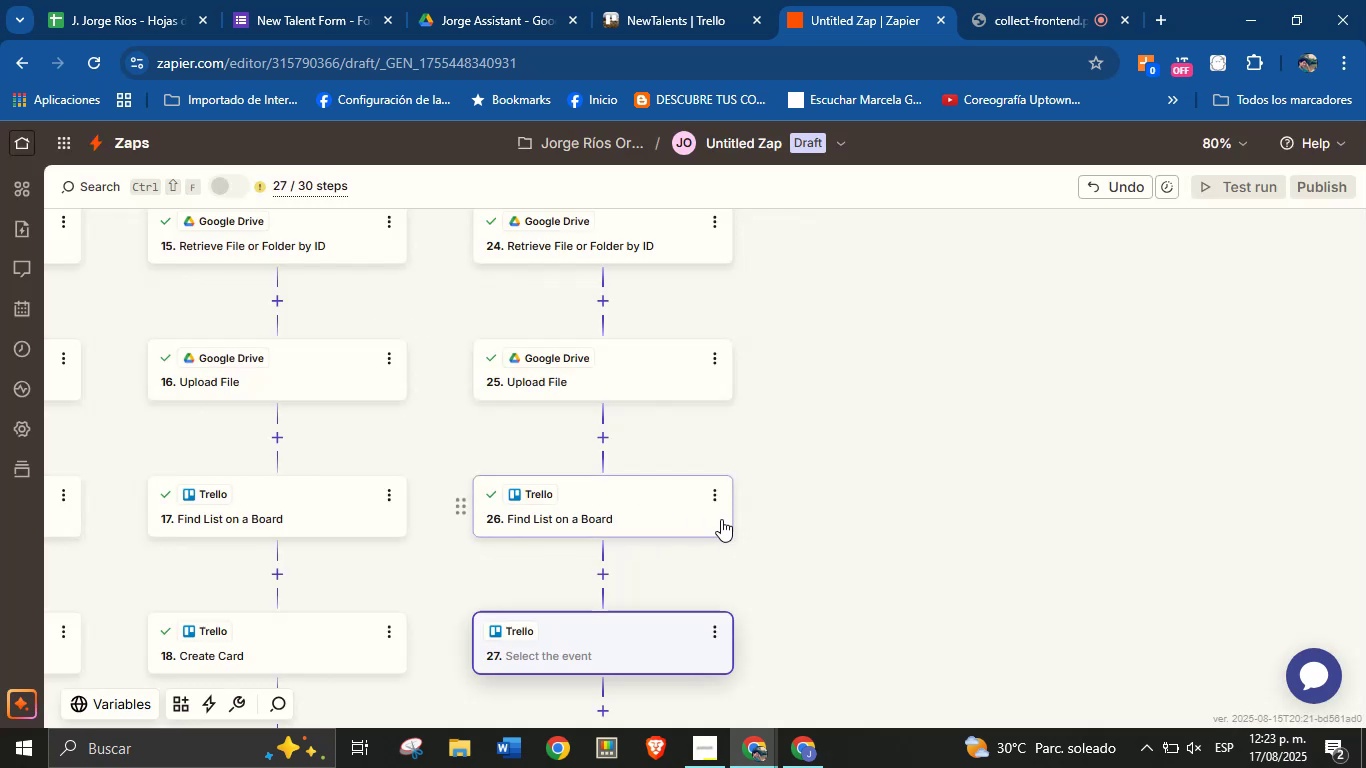 
left_click_drag(start_coordinate=[874, 566], to_coordinate=[866, 533])
 